 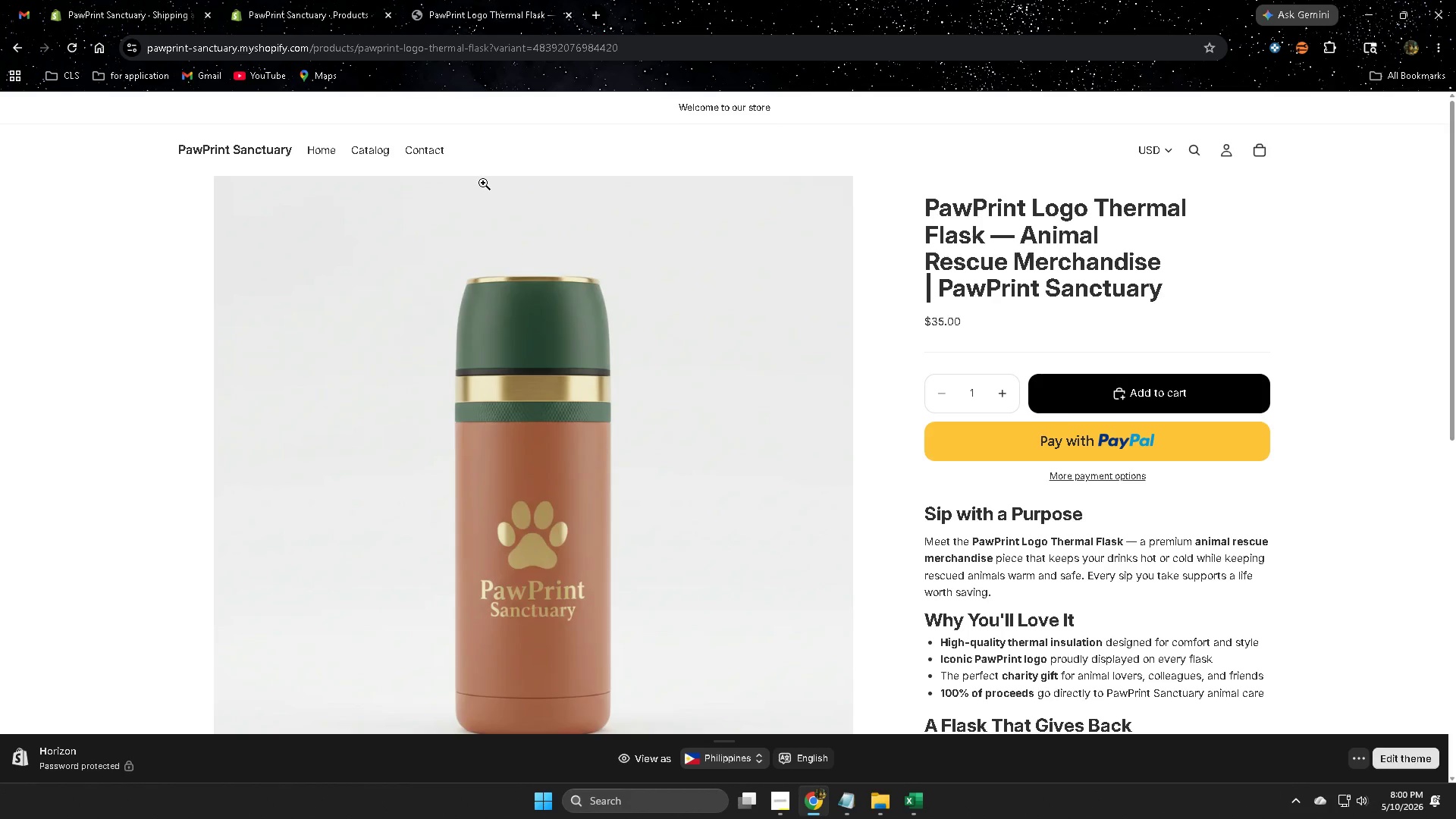 
scroll: coordinate [540, 353], scroll_direction: down, amount: 3.0
 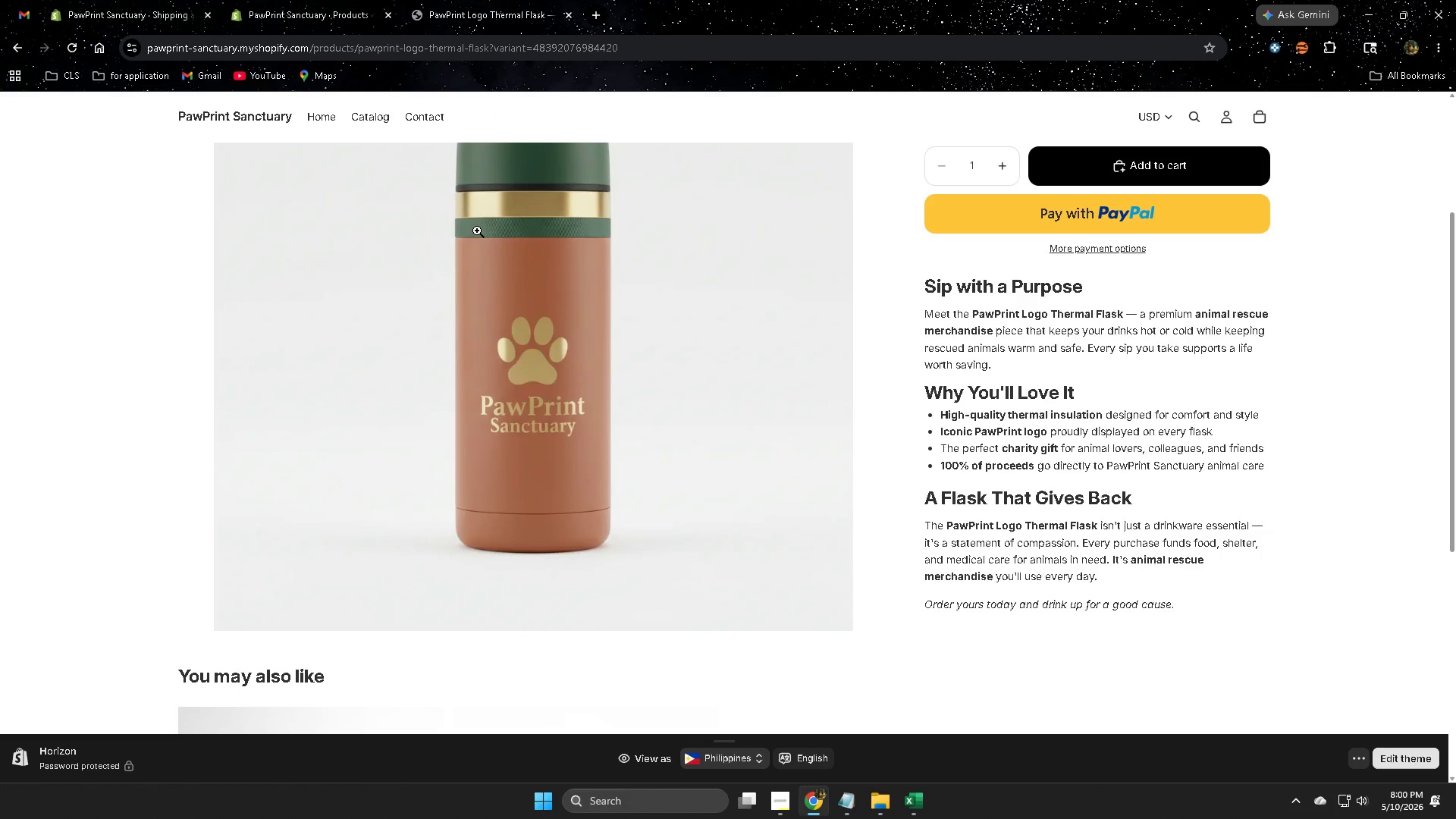 
wait(19.99)
 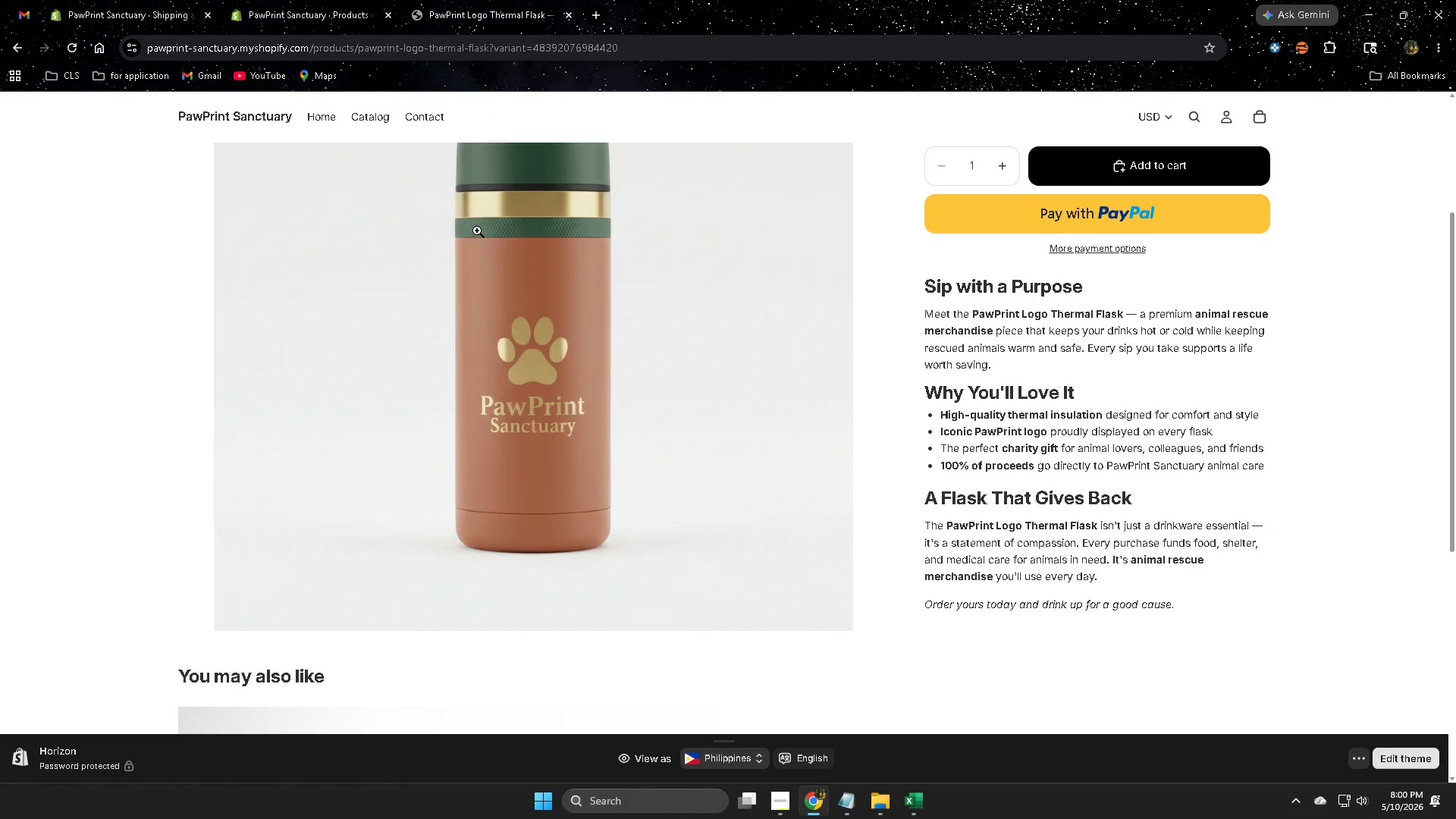 
scroll: coordinate [1030, 432], scroll_direction: up, amount: 4.0
 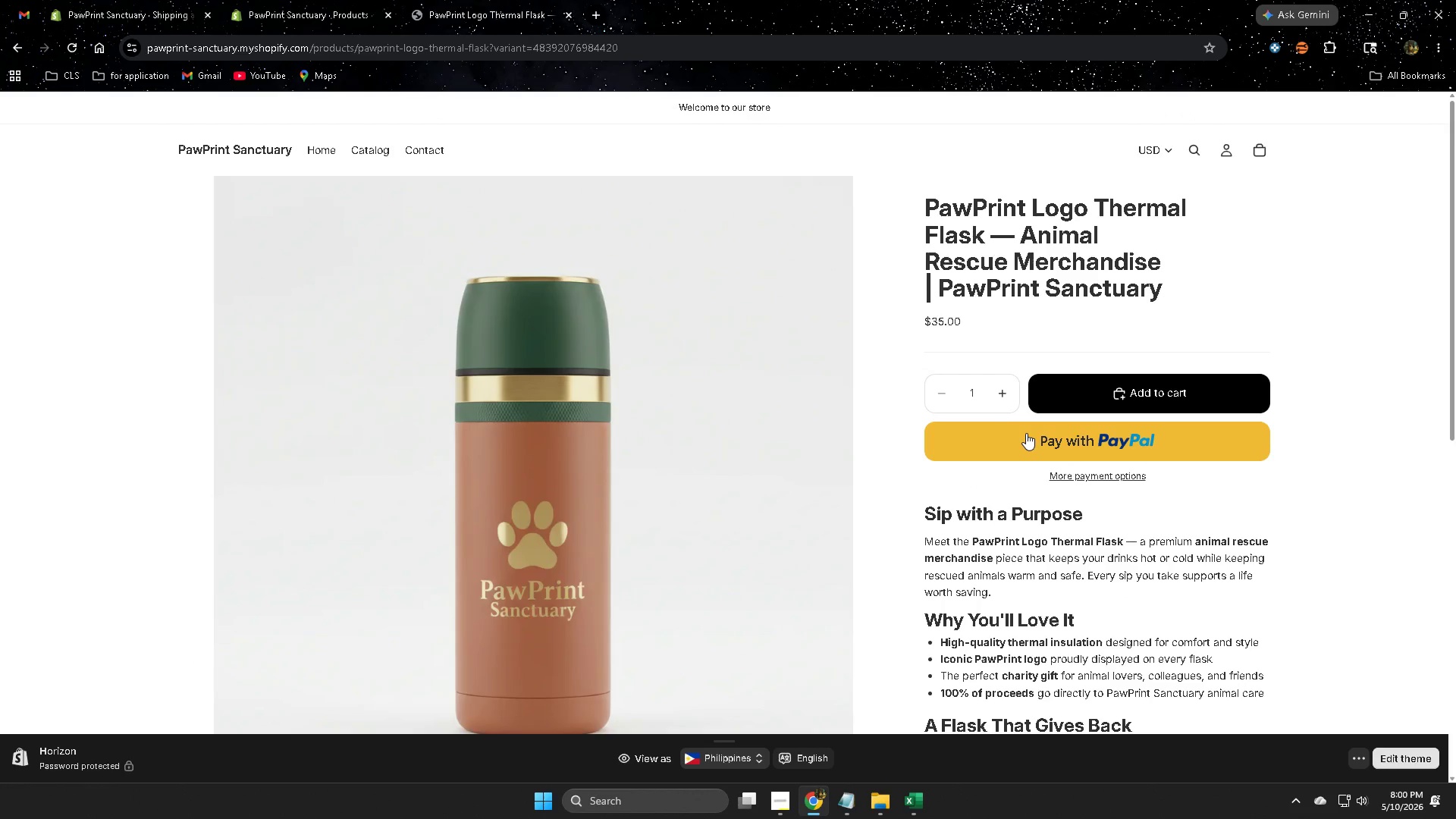 
wait(13.98)
 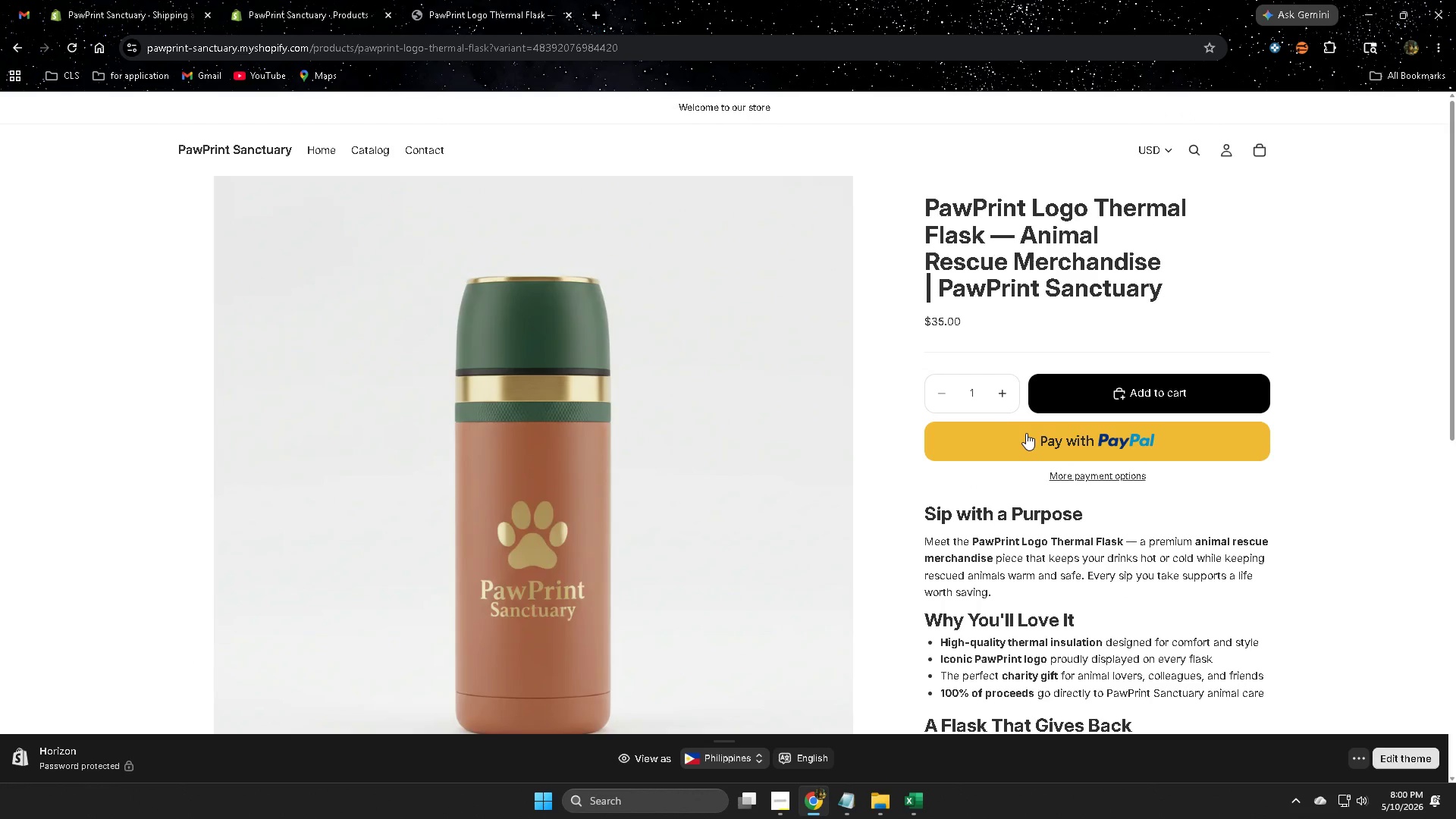 
scroll: coordinate [1024, 431], scroll_direction: down, amount: 2.0
 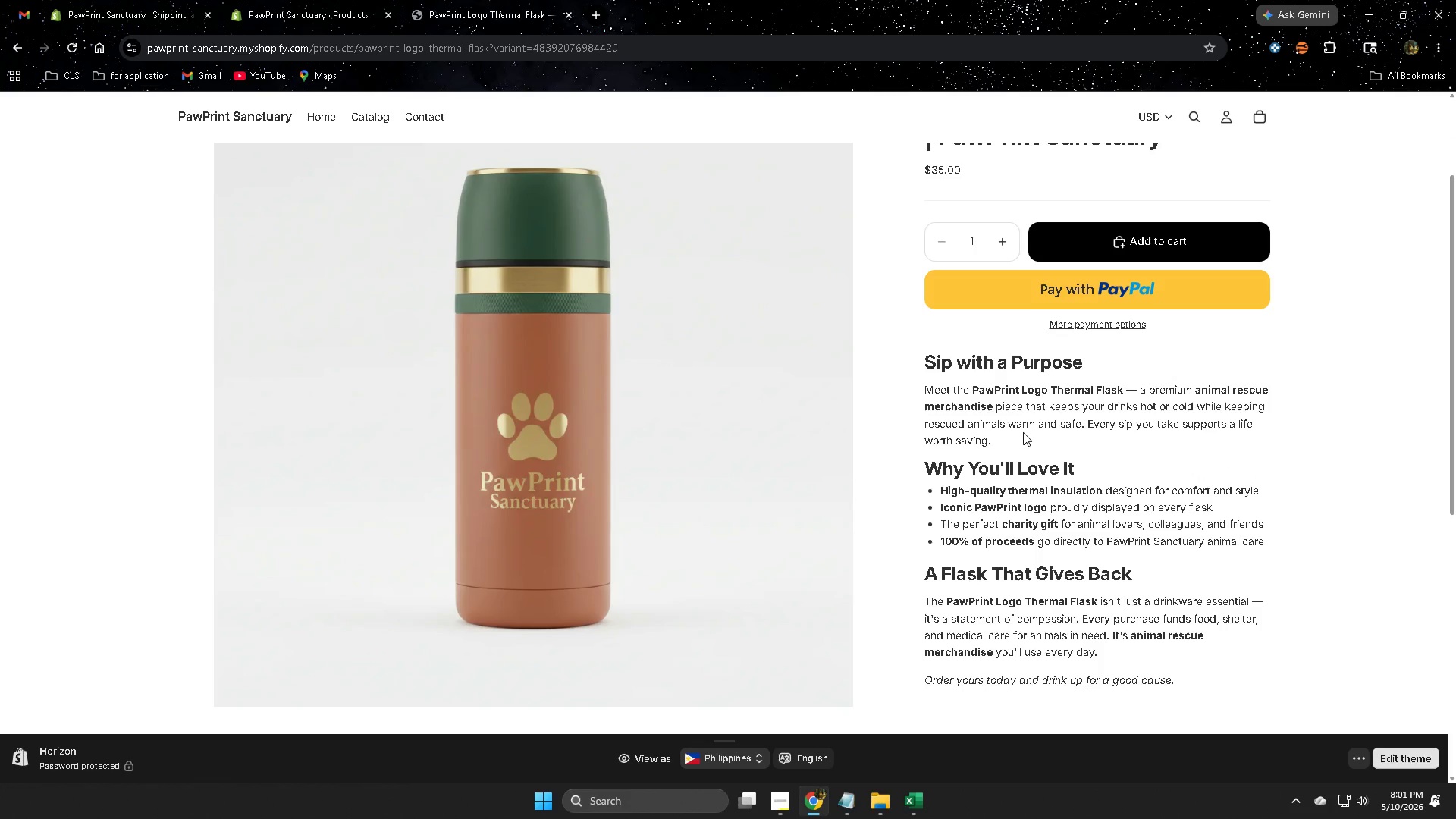 
wait(39.46)
 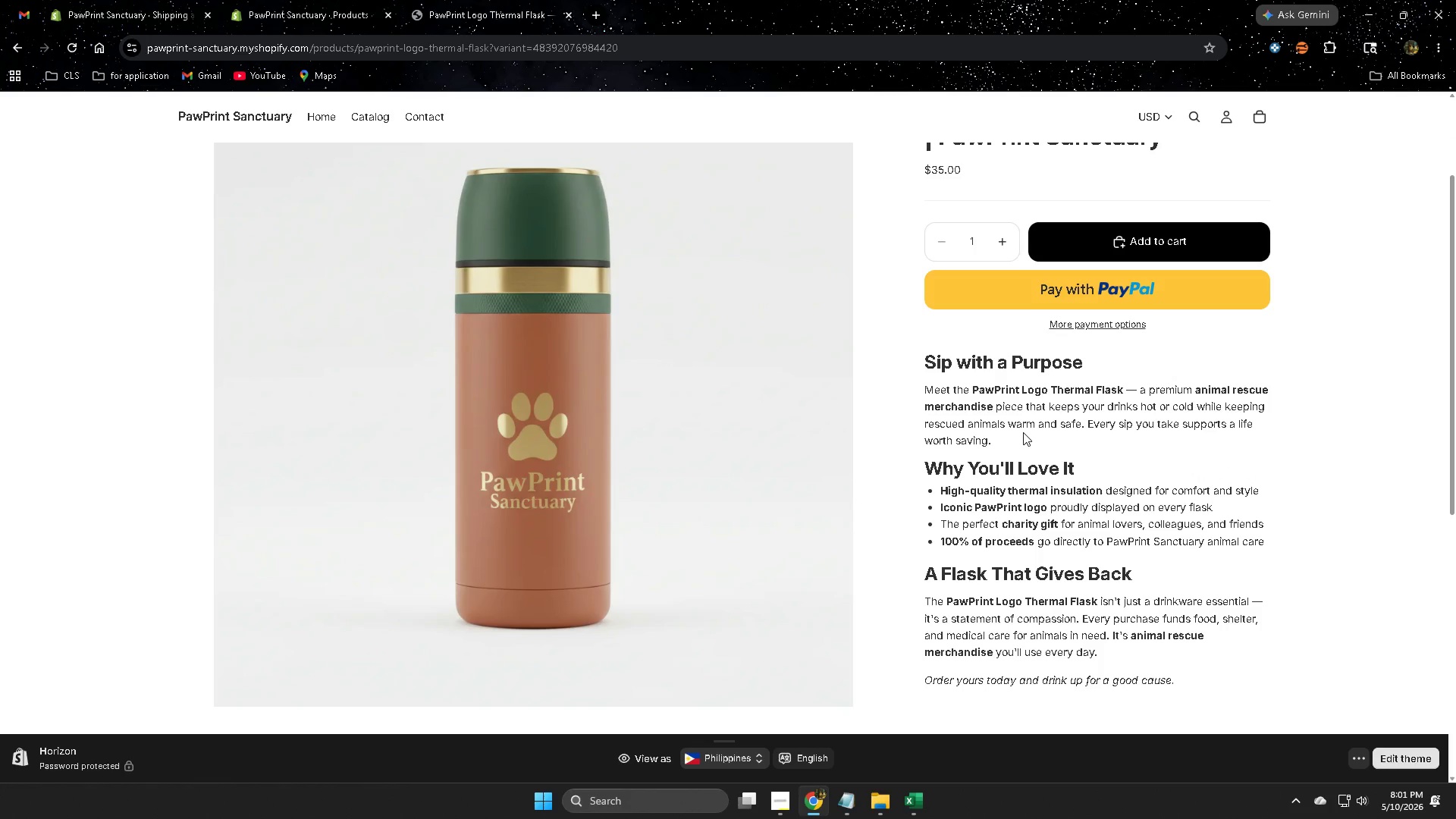 
scroll: coordinate [1003, 455], scroll_direction: down, amount: 2.0
 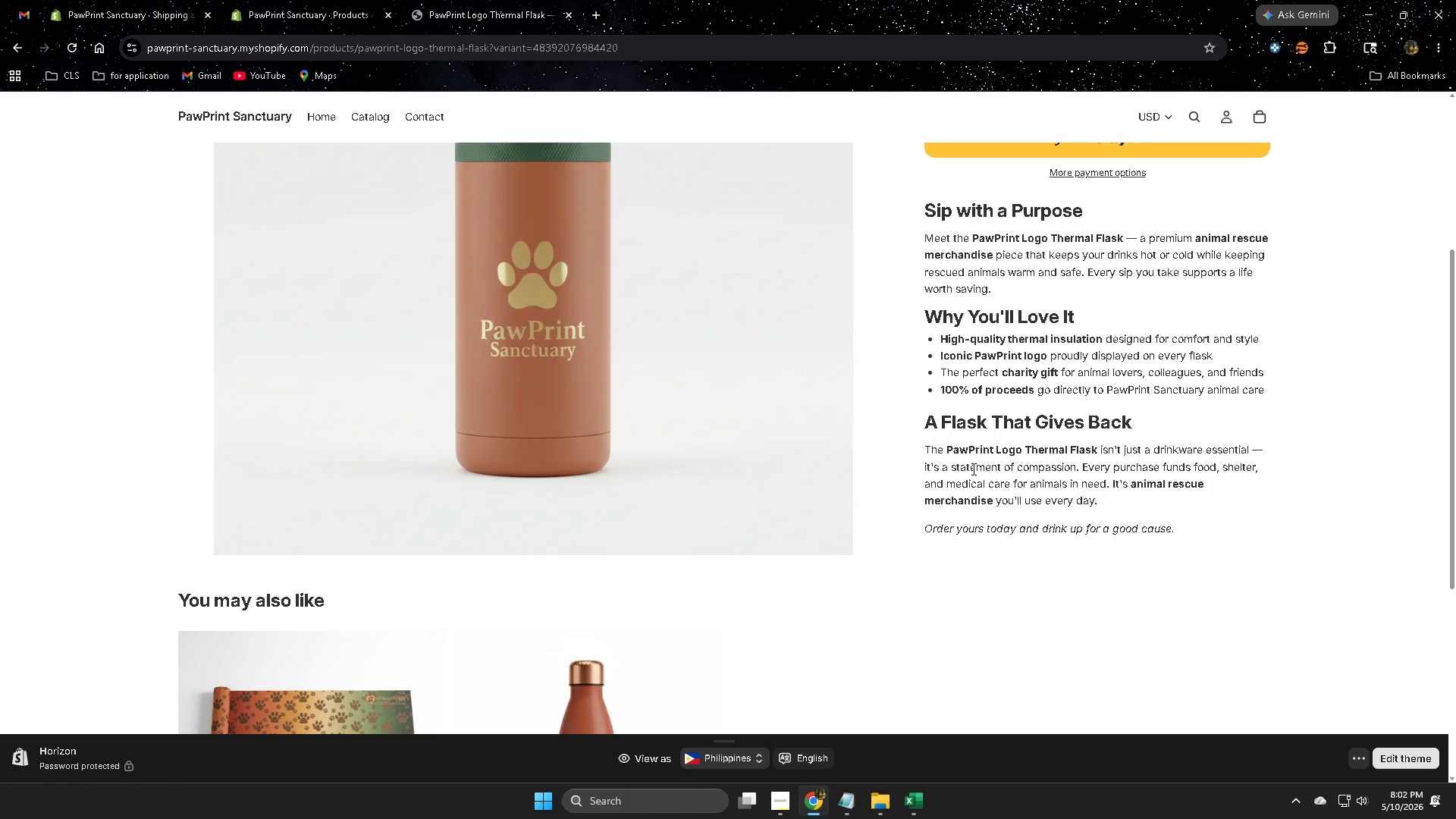 
wait(50.0)
 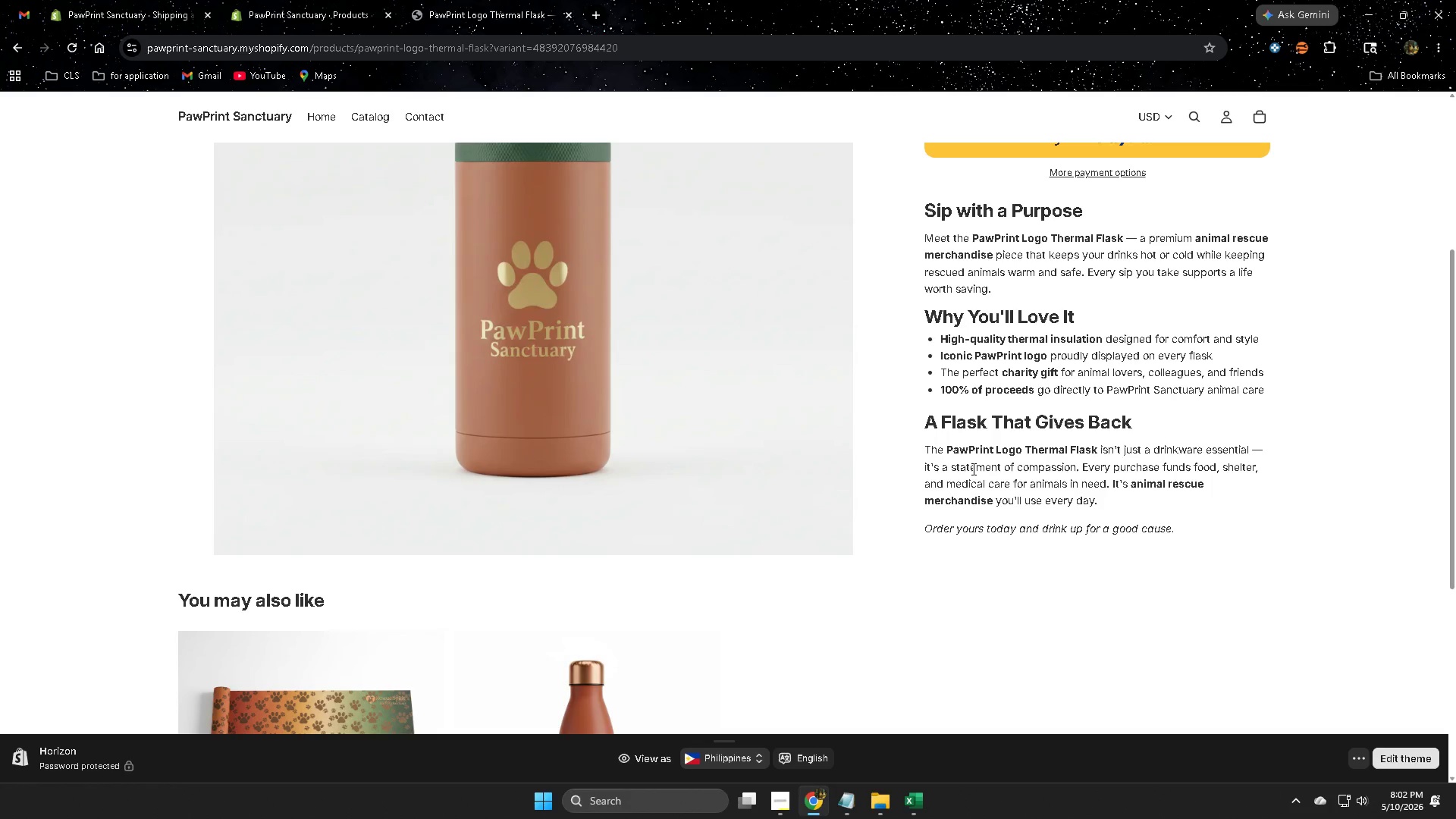 
scroll: coordinate [984, 502], scroll_direction: down, amount: 3.0
 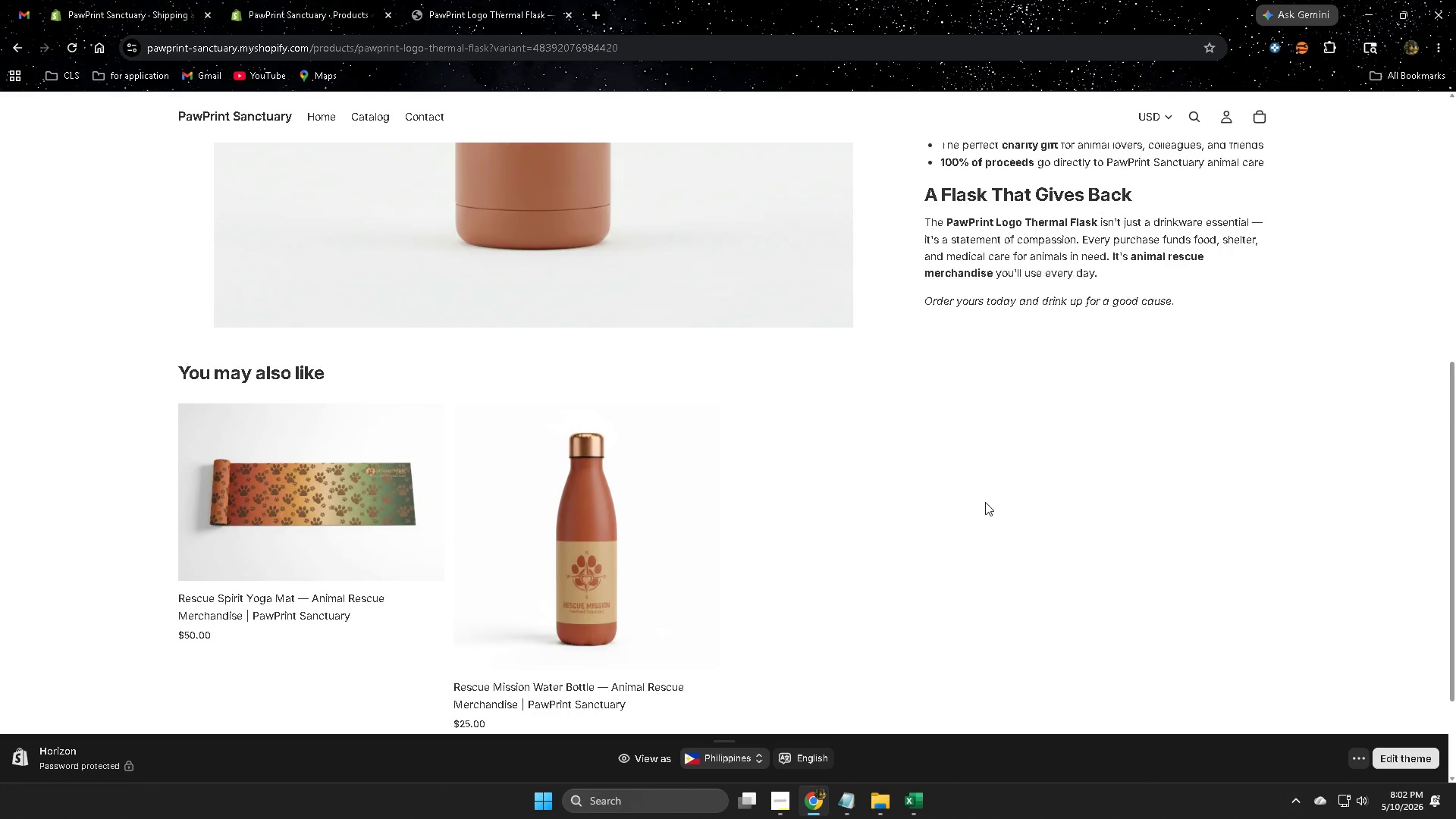 
scroll: coordinate [985, 502], scroll_direction: up, amount: 1.0
 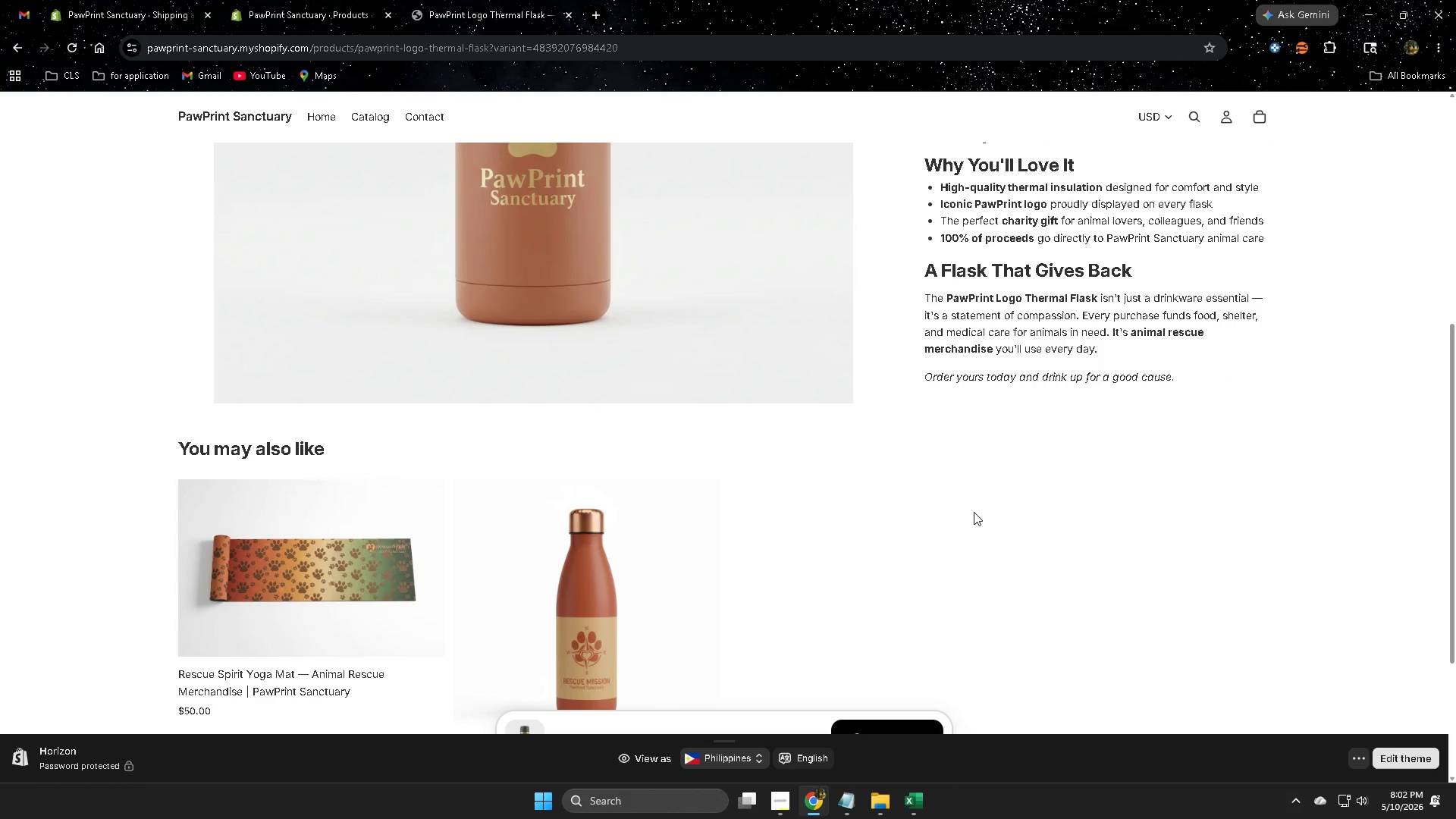 
wait(17.94)
 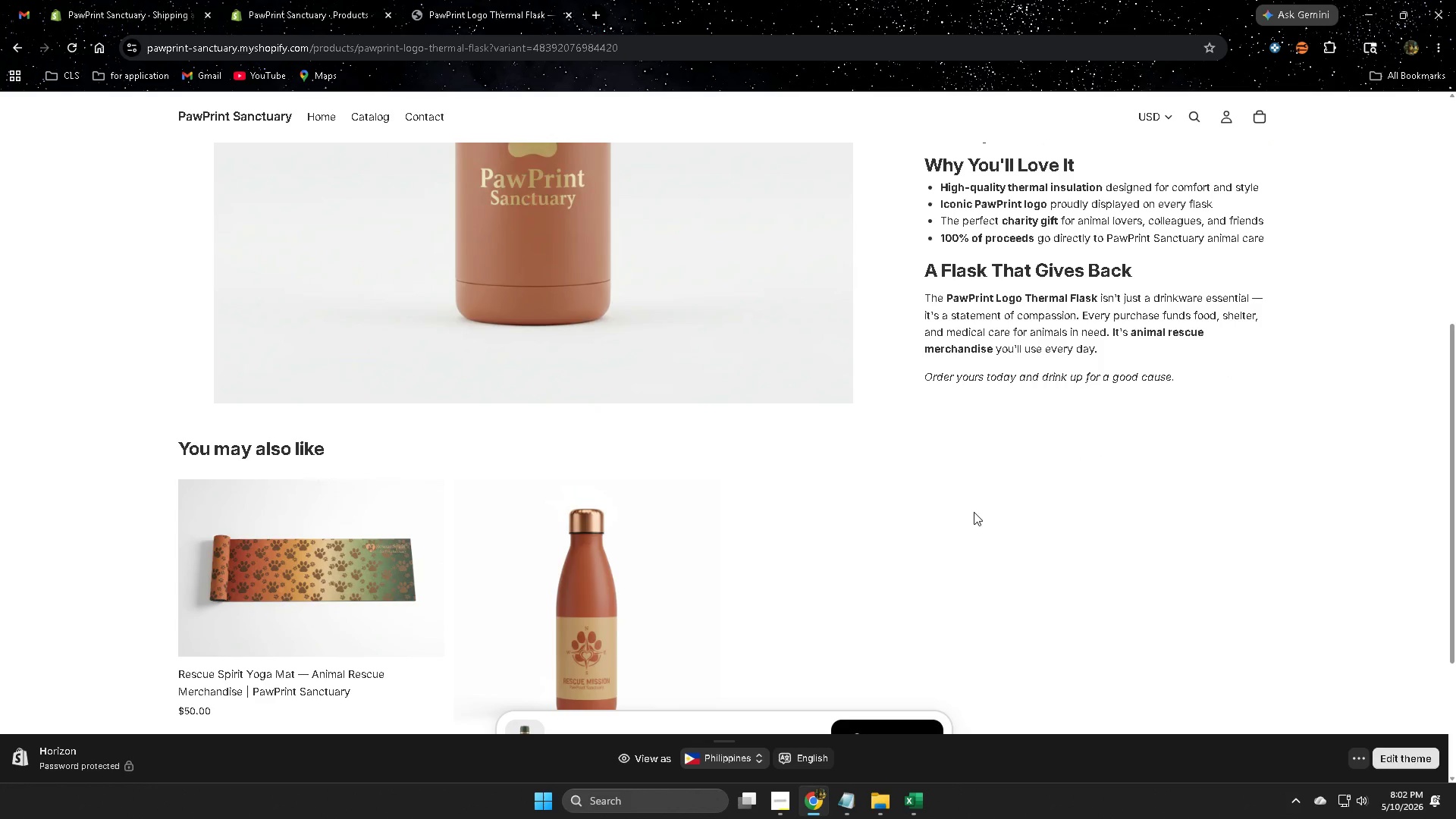 
left_click([635, 660])
 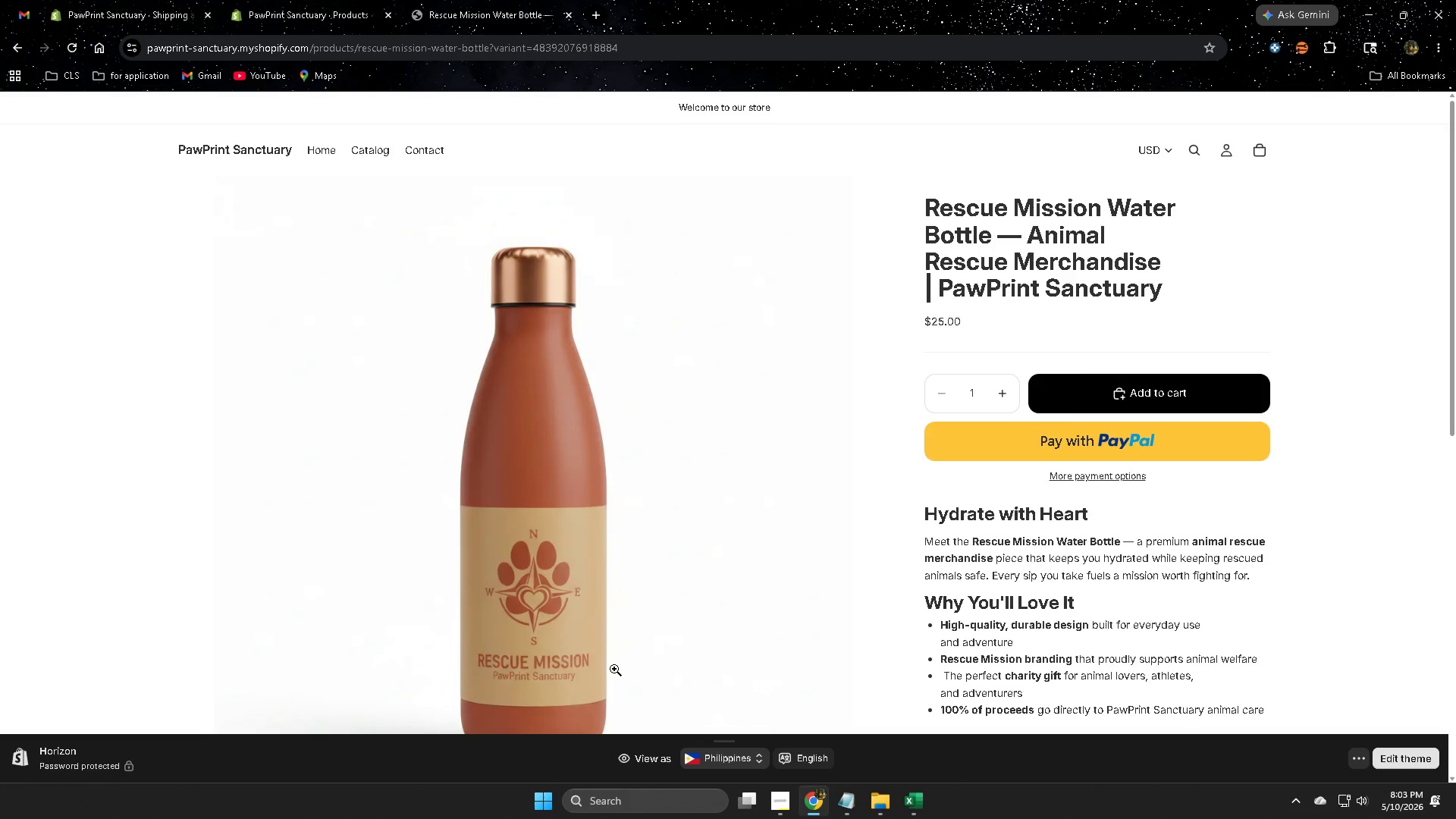 
wait(62.27)
 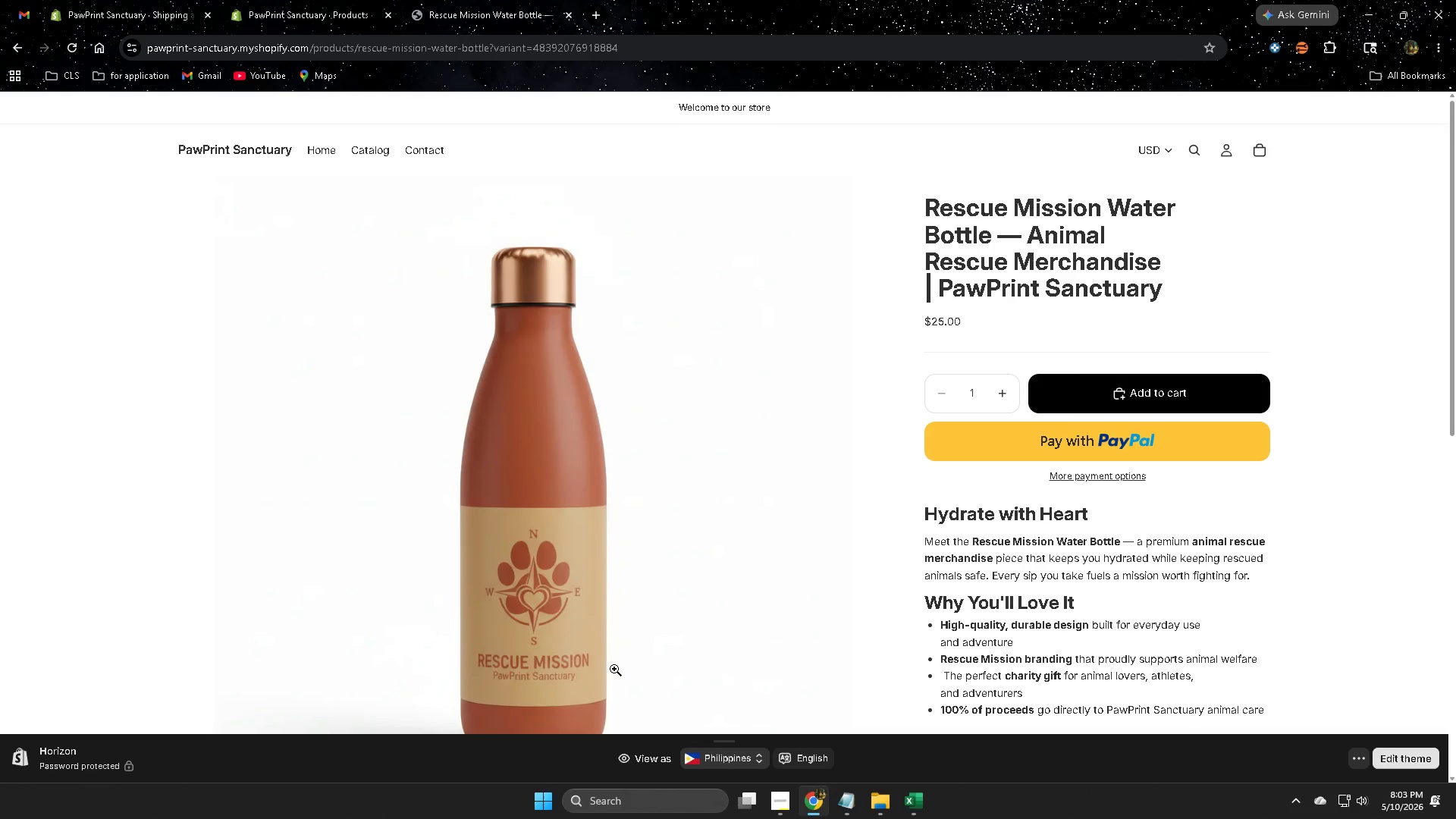 
scroll: coordinate [608, 736], scroll_direction: down, amount: 3.0
 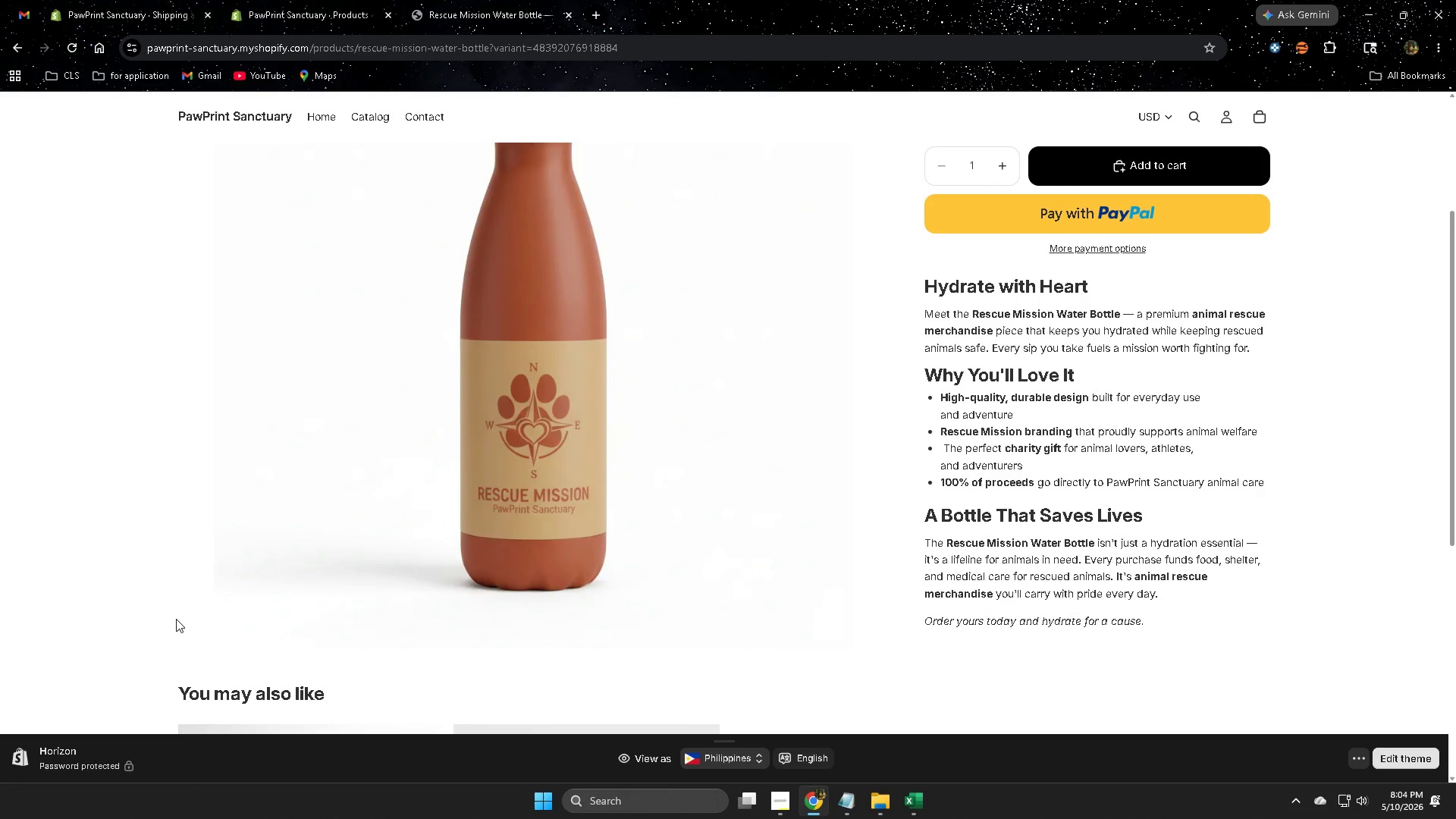 
wait(26.14)
 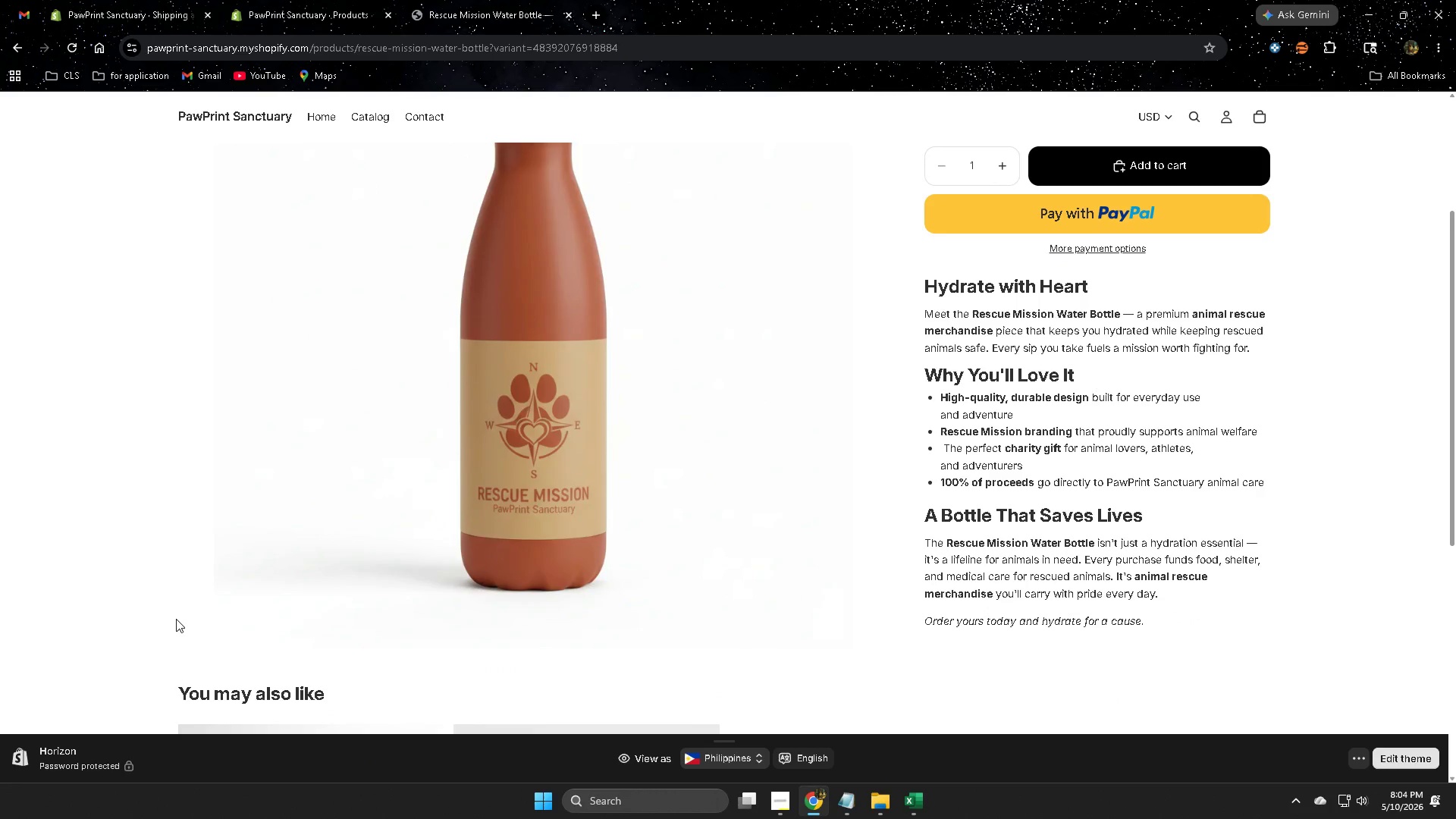 
scroll: coordinate [1030, 439], scroll_direction: down, amount: 2.0
 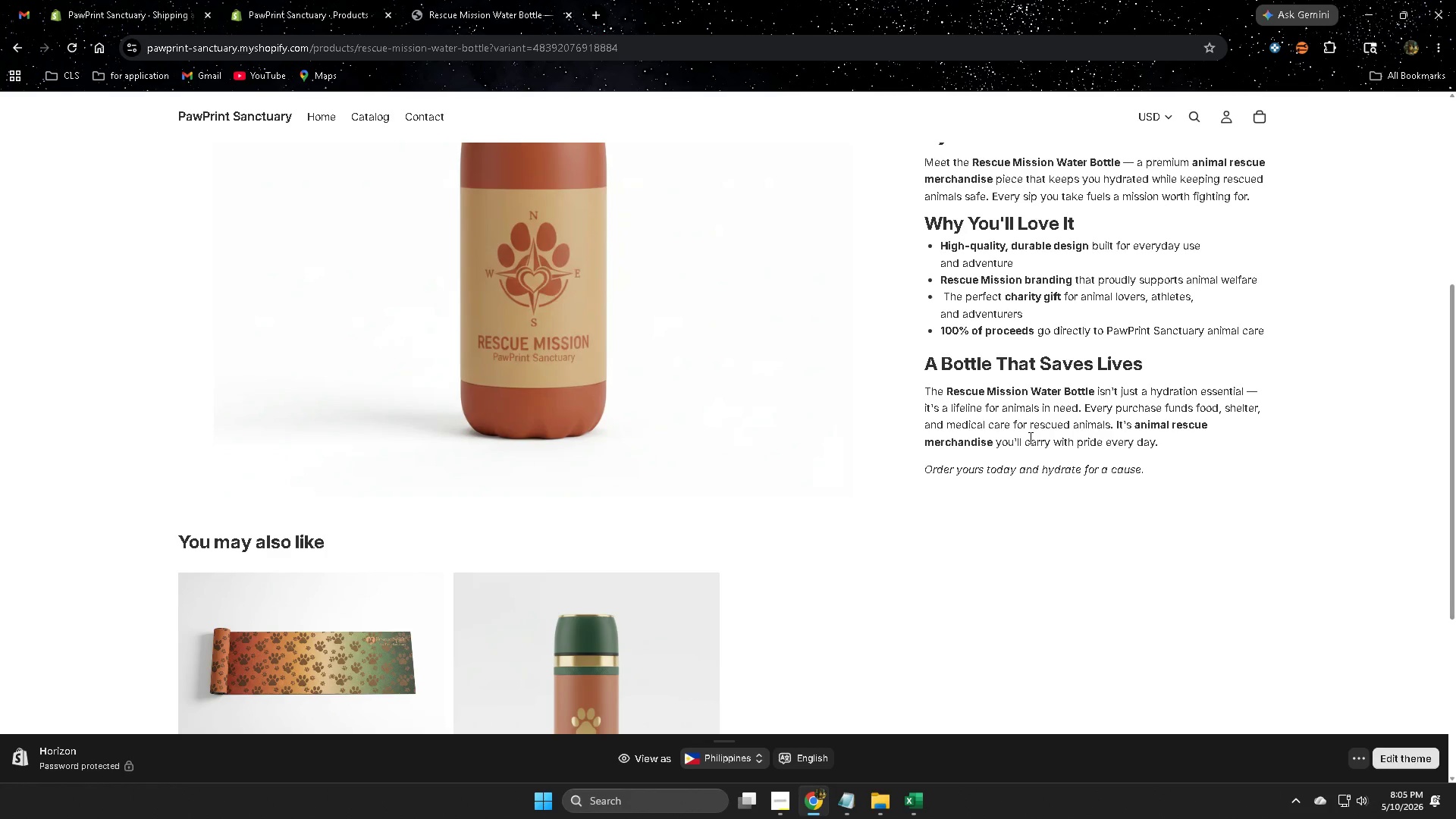 
wait(43.88)
 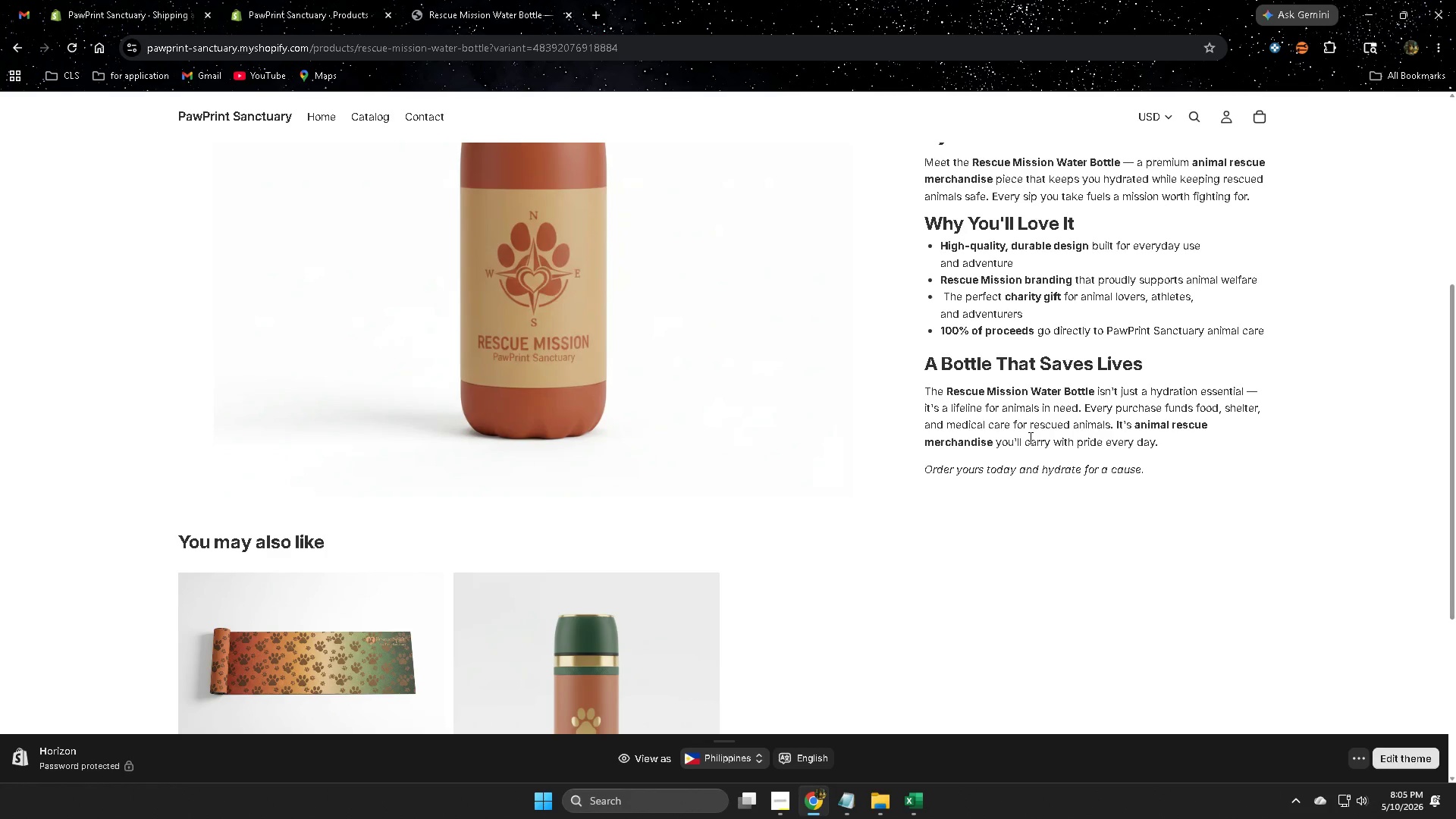 
scroll: coordinate [1029, 436], scroll_direction: up, amount: 2.0
 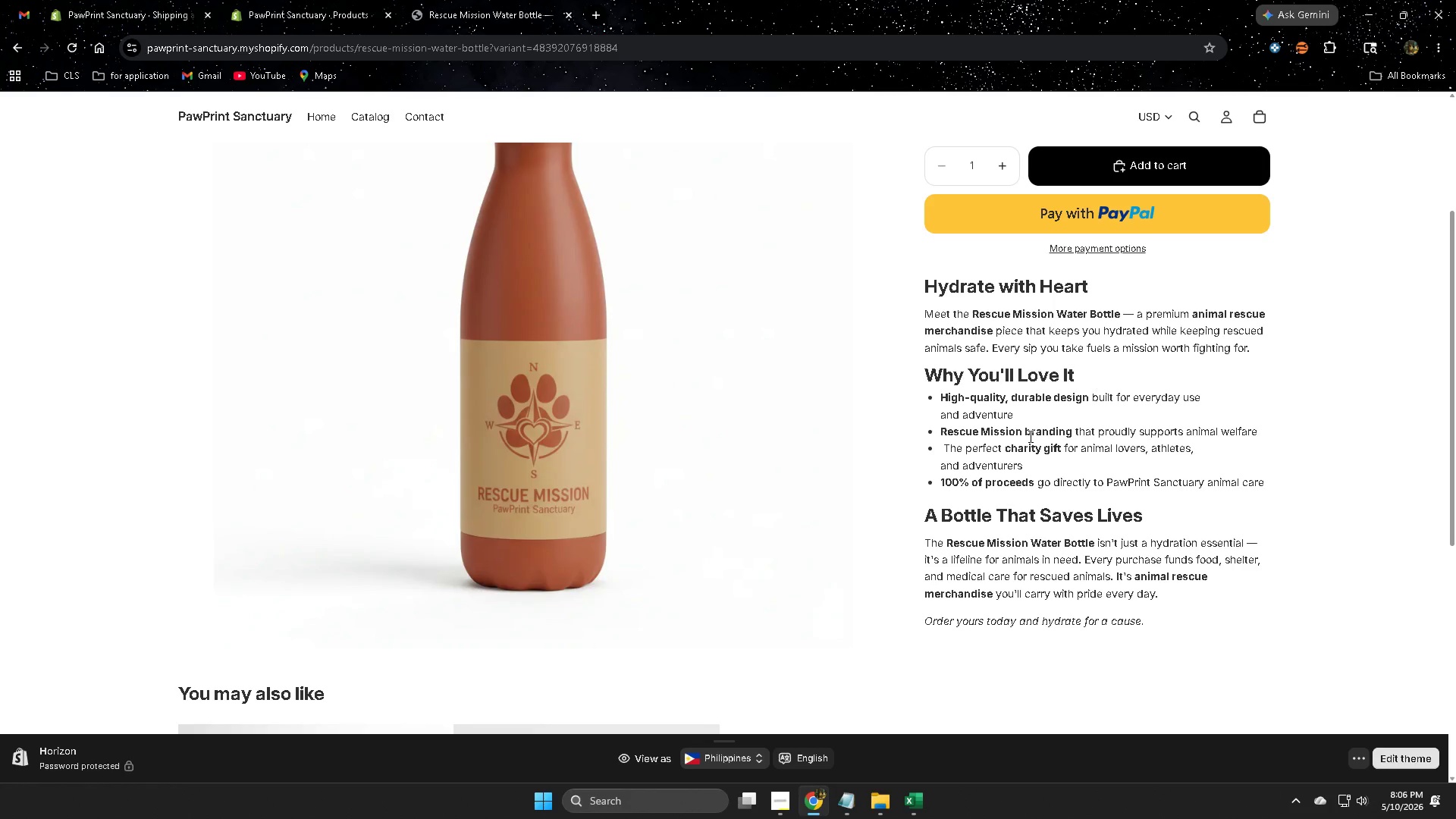 
wait(65.85)
 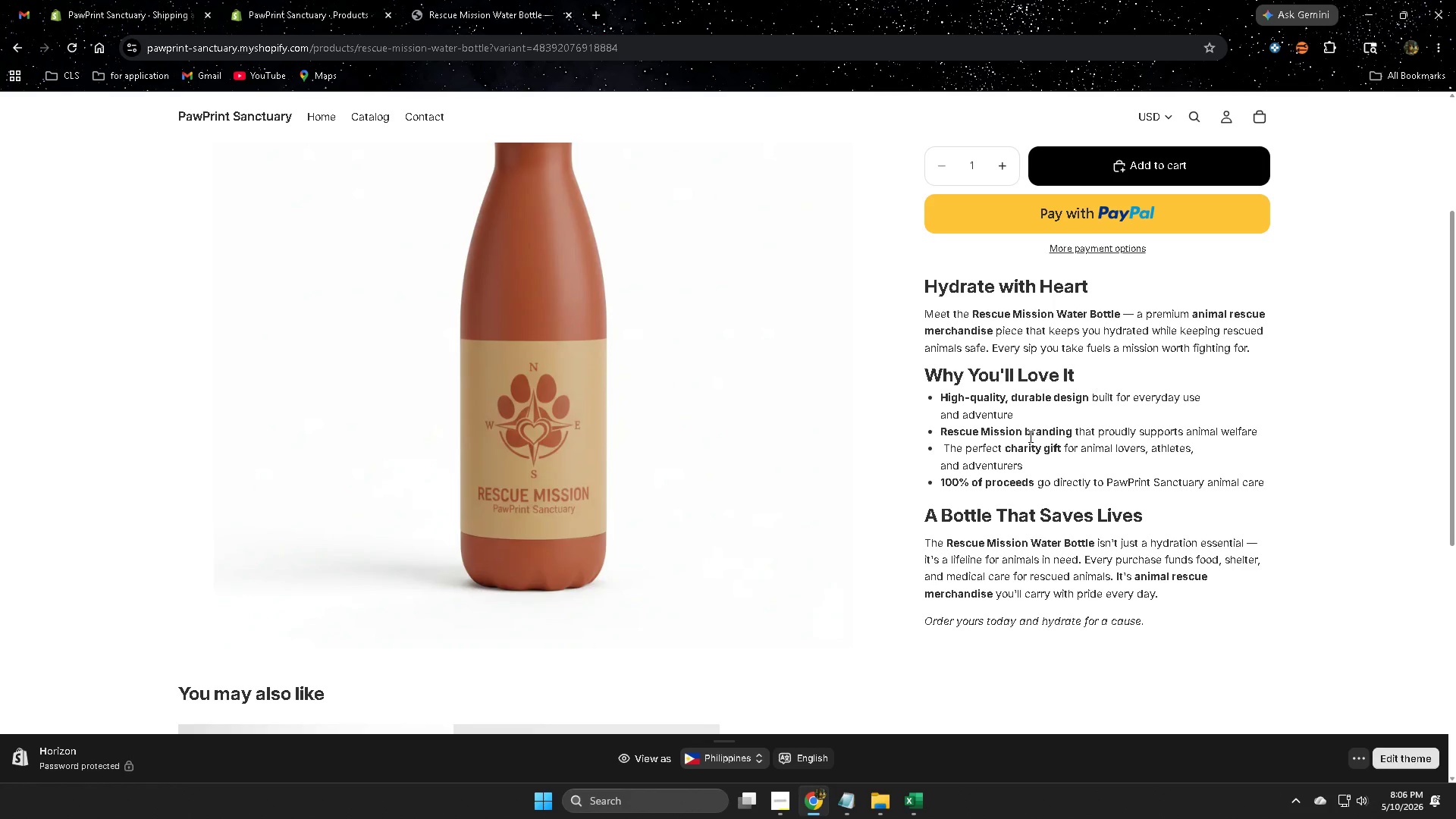 
scroll: coordinate [1029, 436], scroll_direction: down, amount: 2.0
 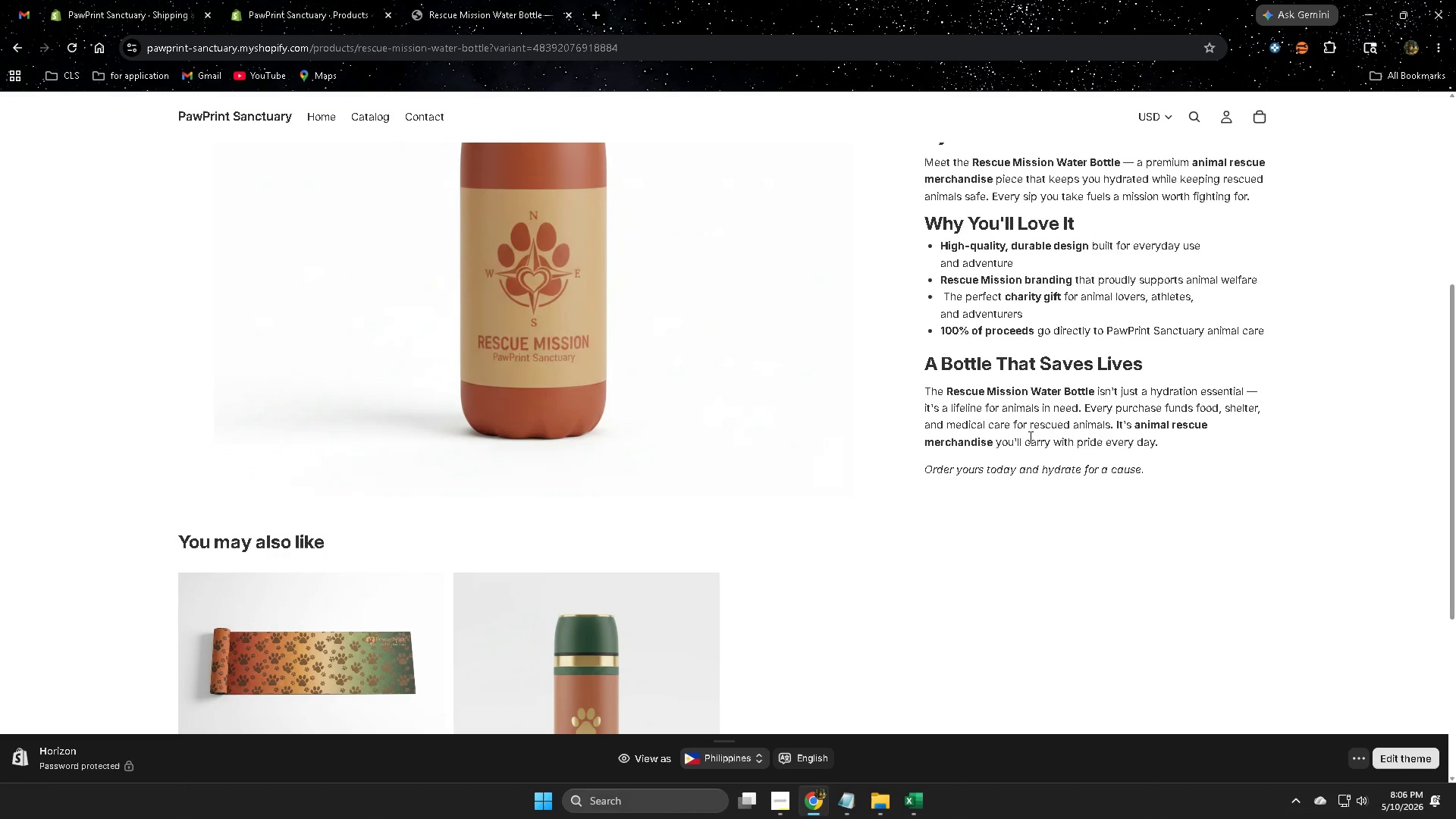 
wait(31.37)
 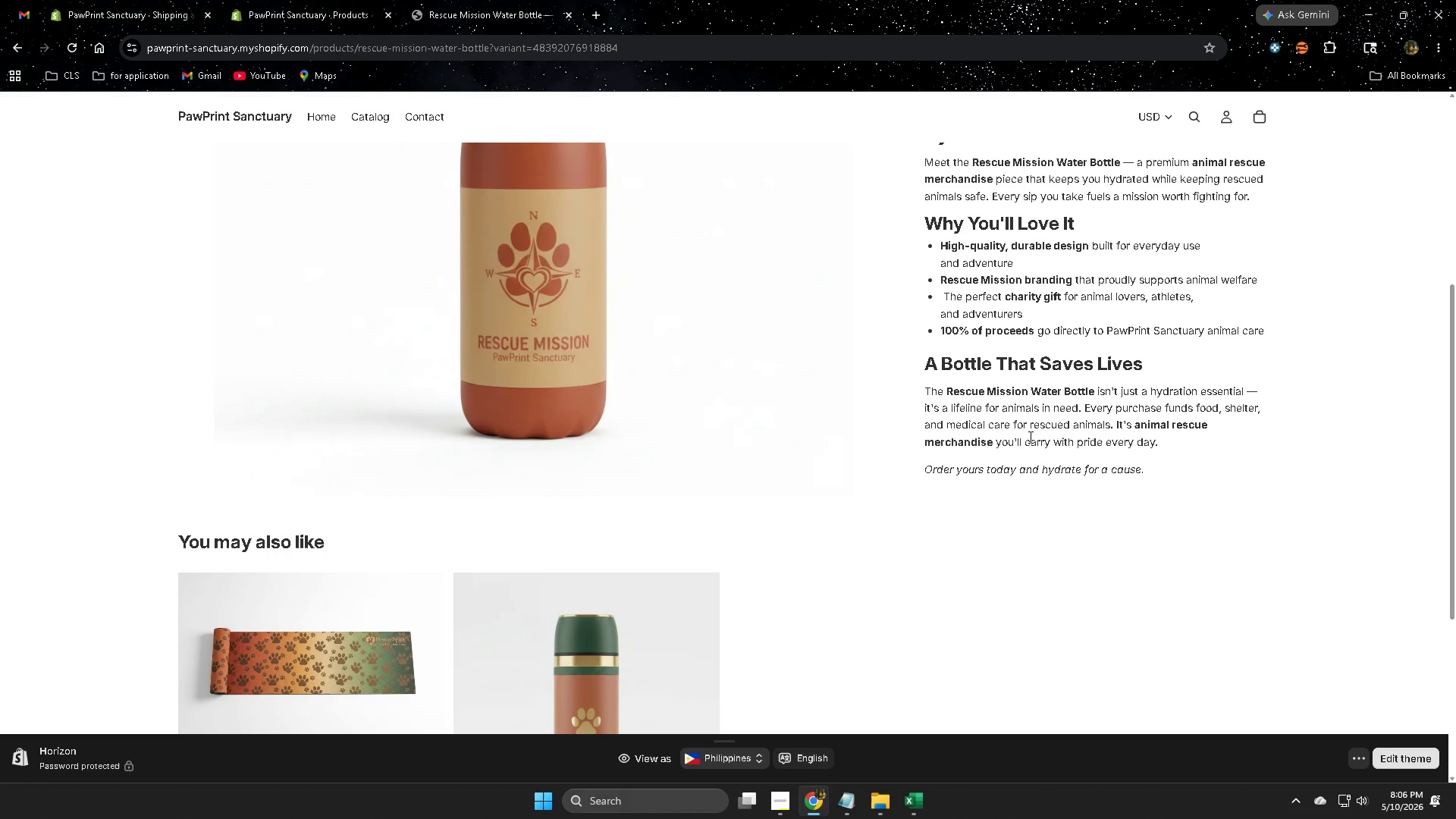 
scroll: coordinate [733, 355], scroll_direction: down, amount: 4.0
 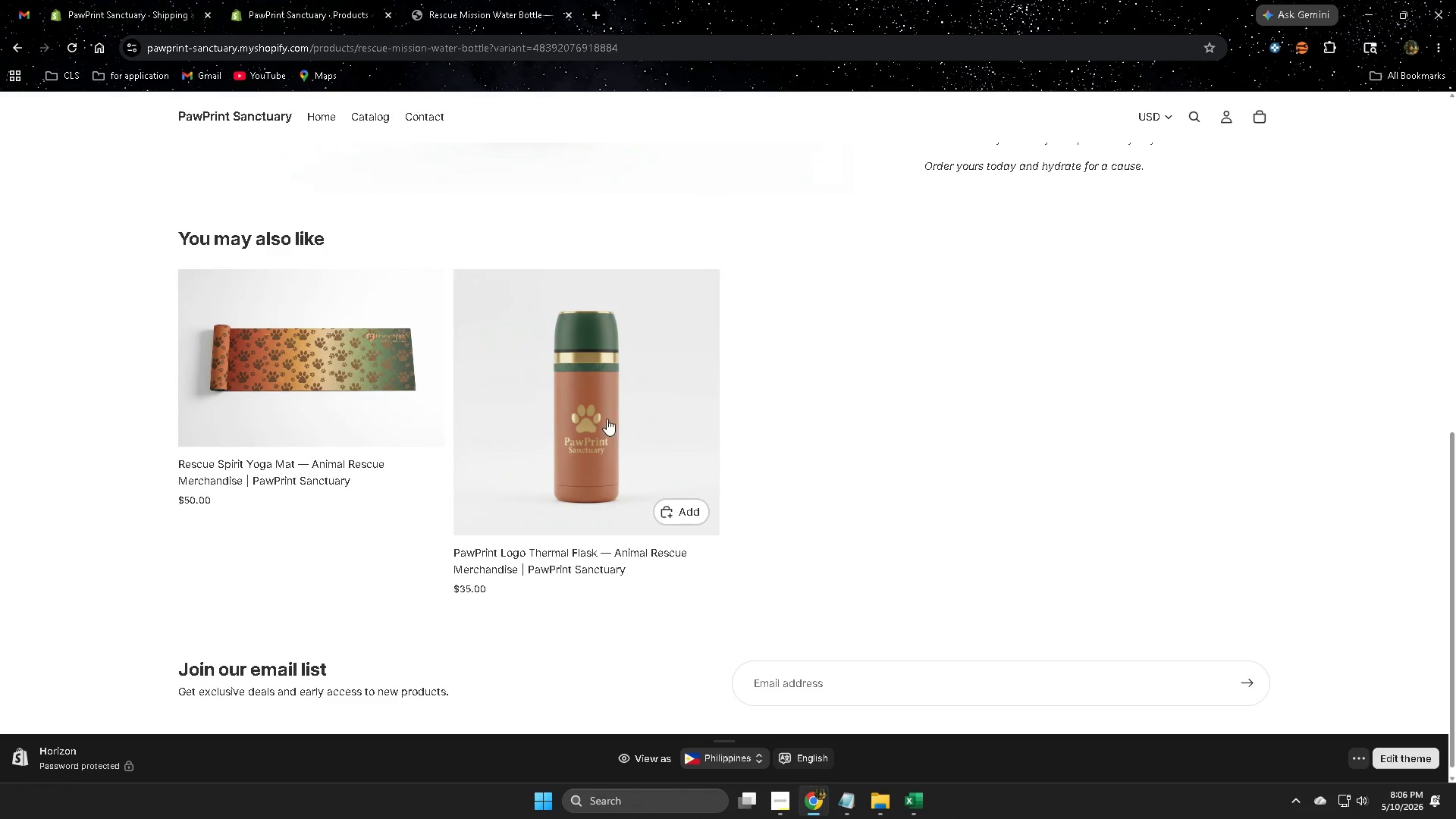 
scroll: coordinate [309, 348], scroll_direction: up, amount: 5.0
 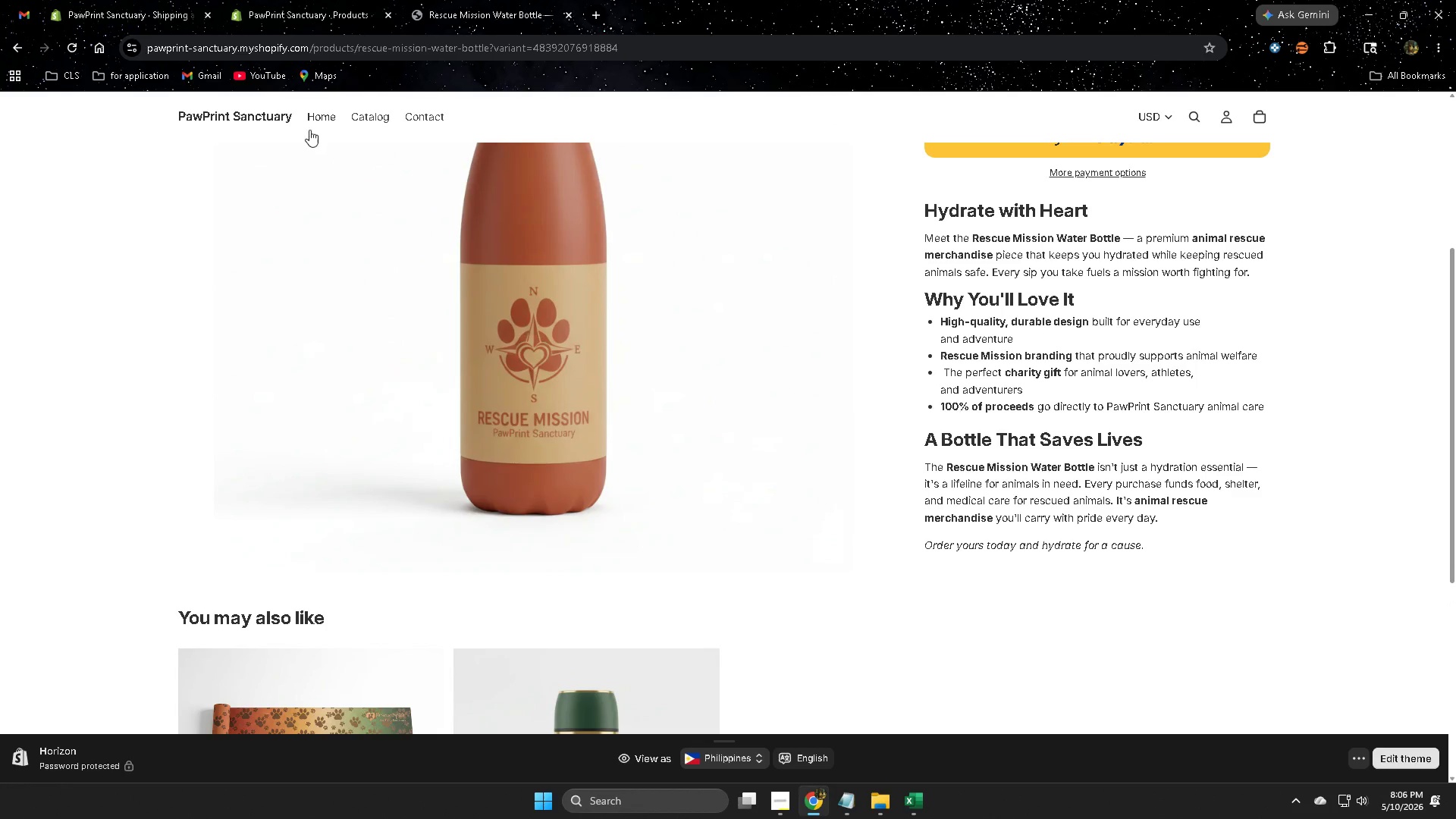 
left_click([310, 119])
 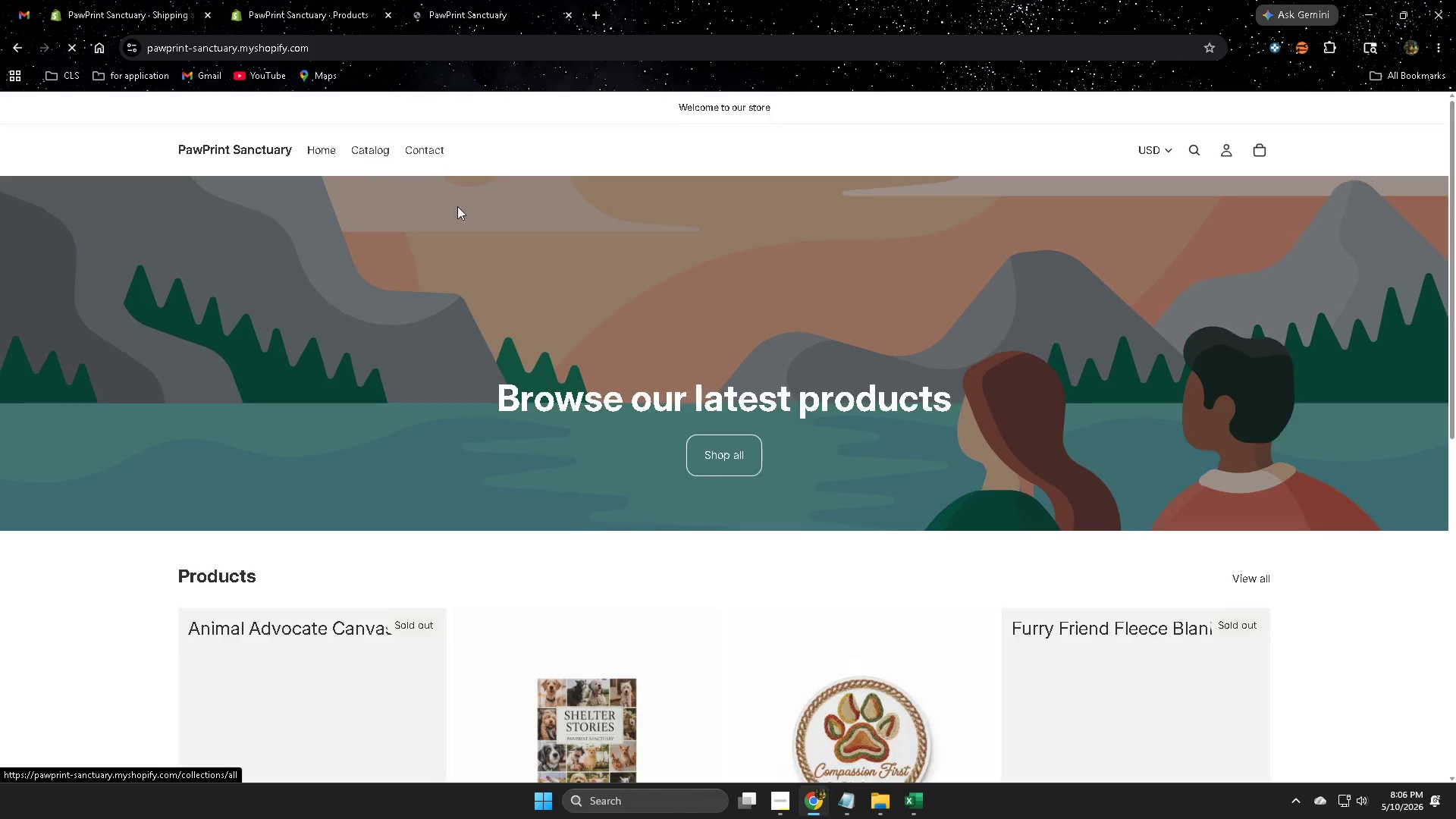 
scroll: coordinate [549, 275], scroll_direction: down, amount: 3.0
 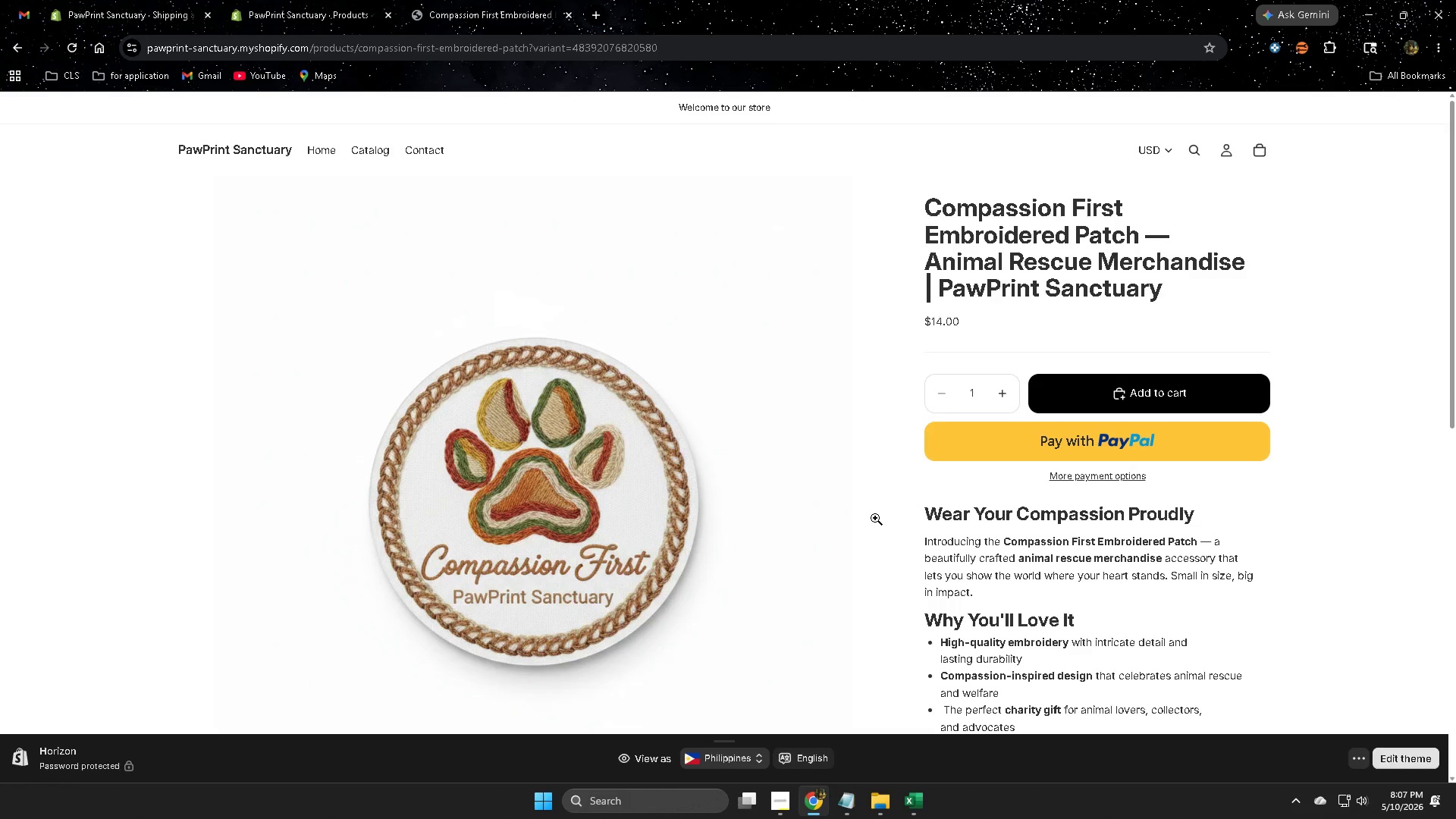 
wait(31.11)
 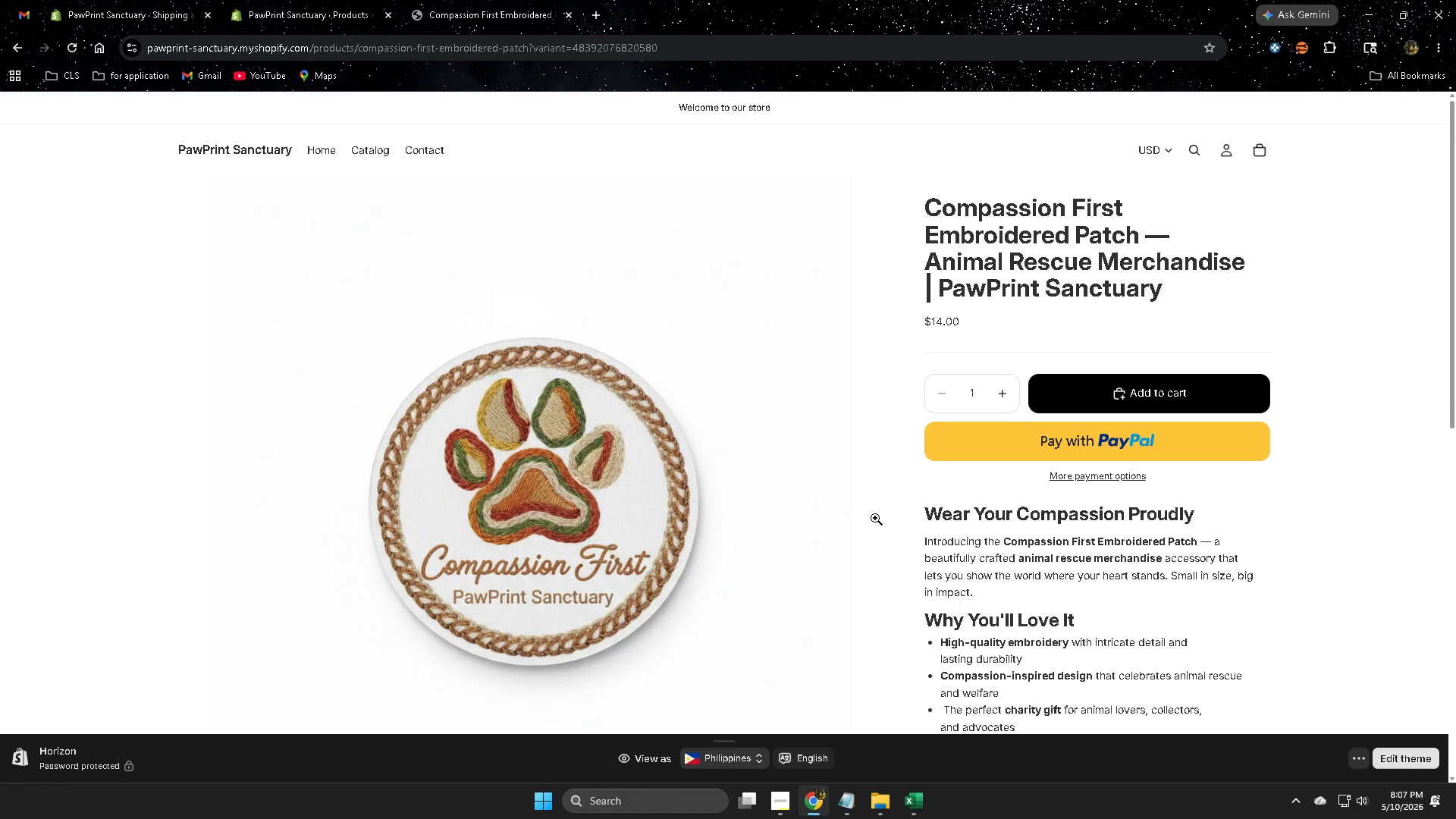 
key(NumpadEnter)
 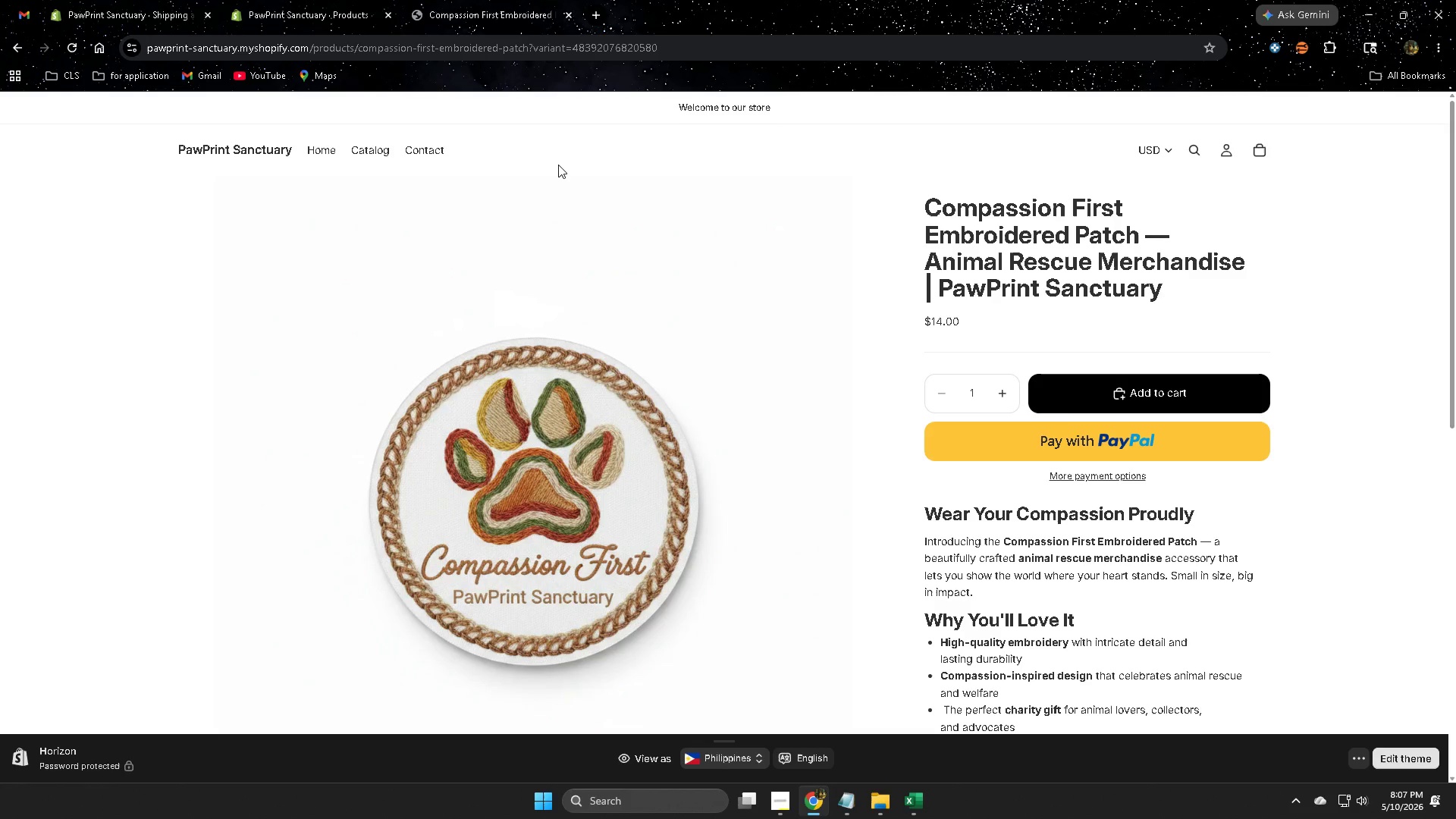 
wait(7.39)
 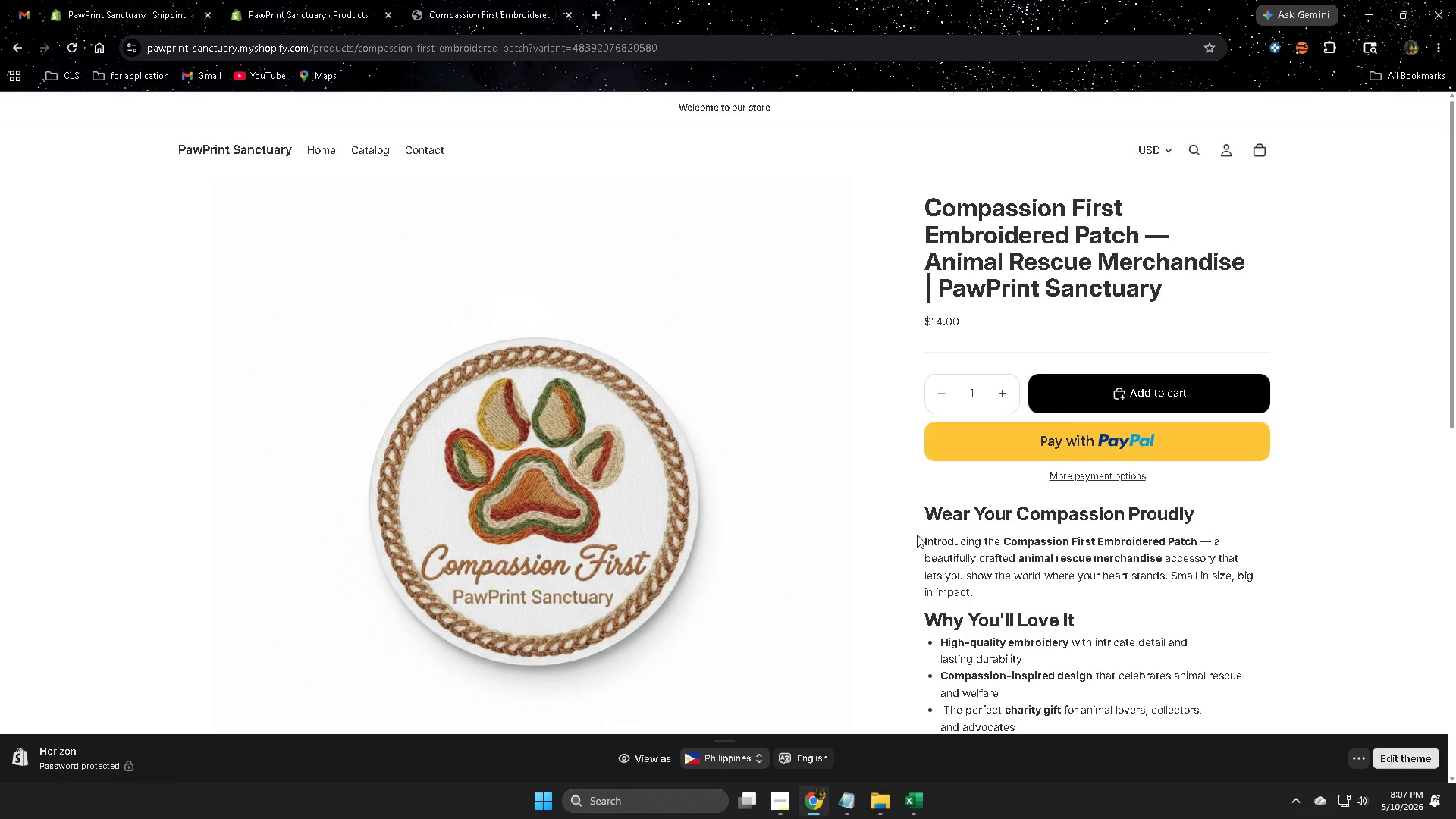 
scroll: coordinate [263, 343], scroll_direction: up, amount: 1.0
 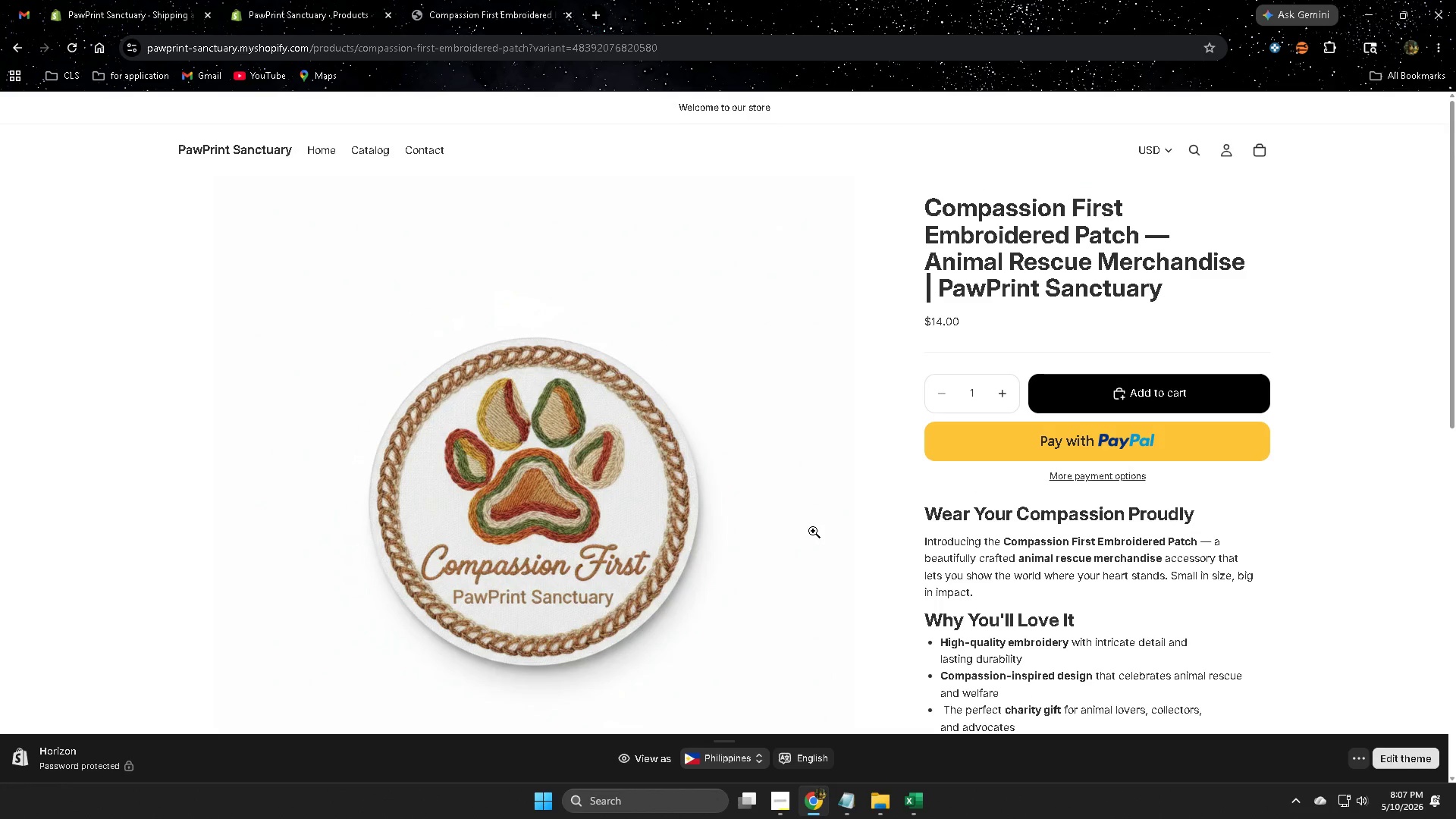 
left_click([292, 0])
 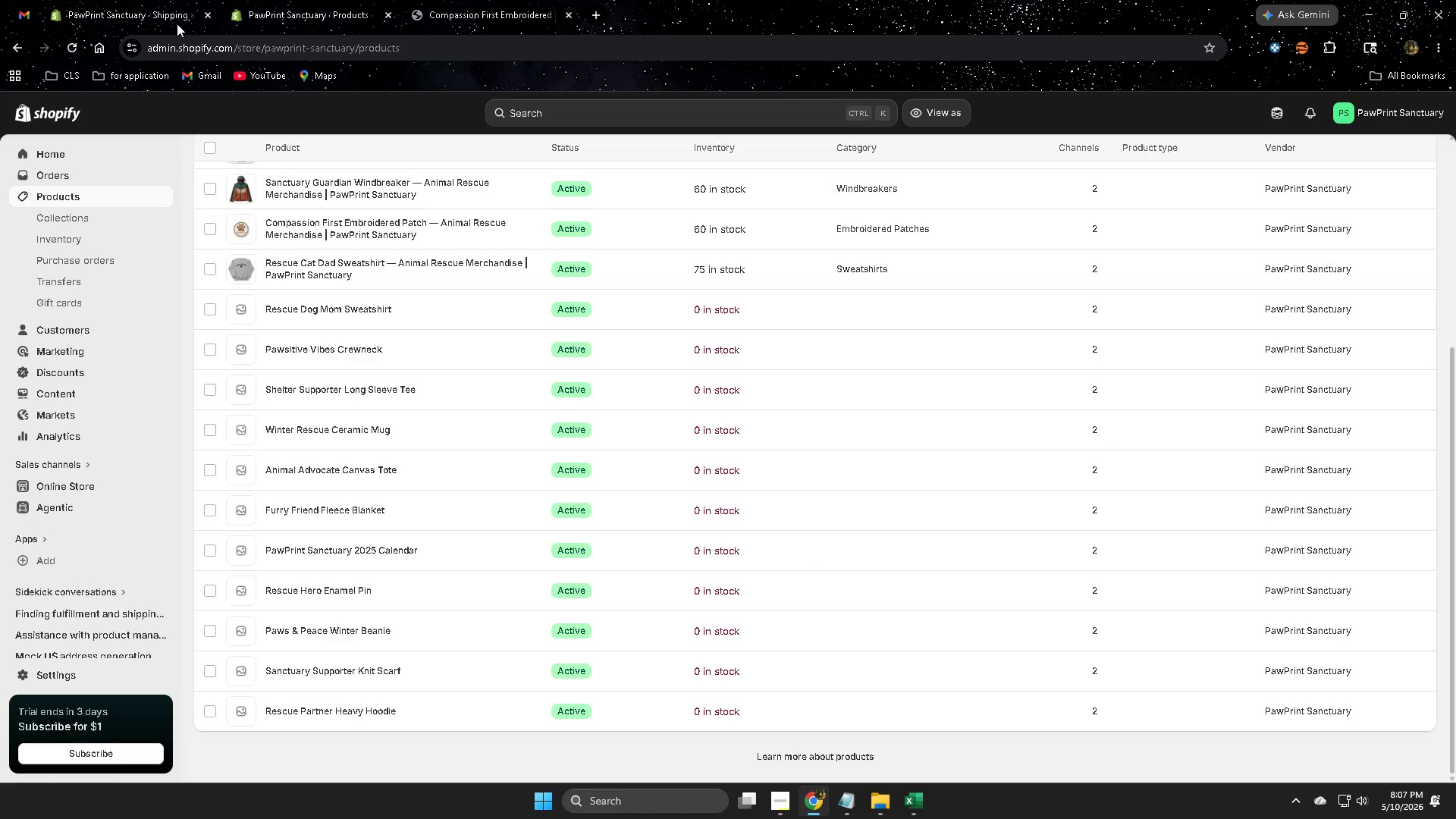 
scroll: coordinate [673, 488], scroll_direction: up, amount: 6.0
 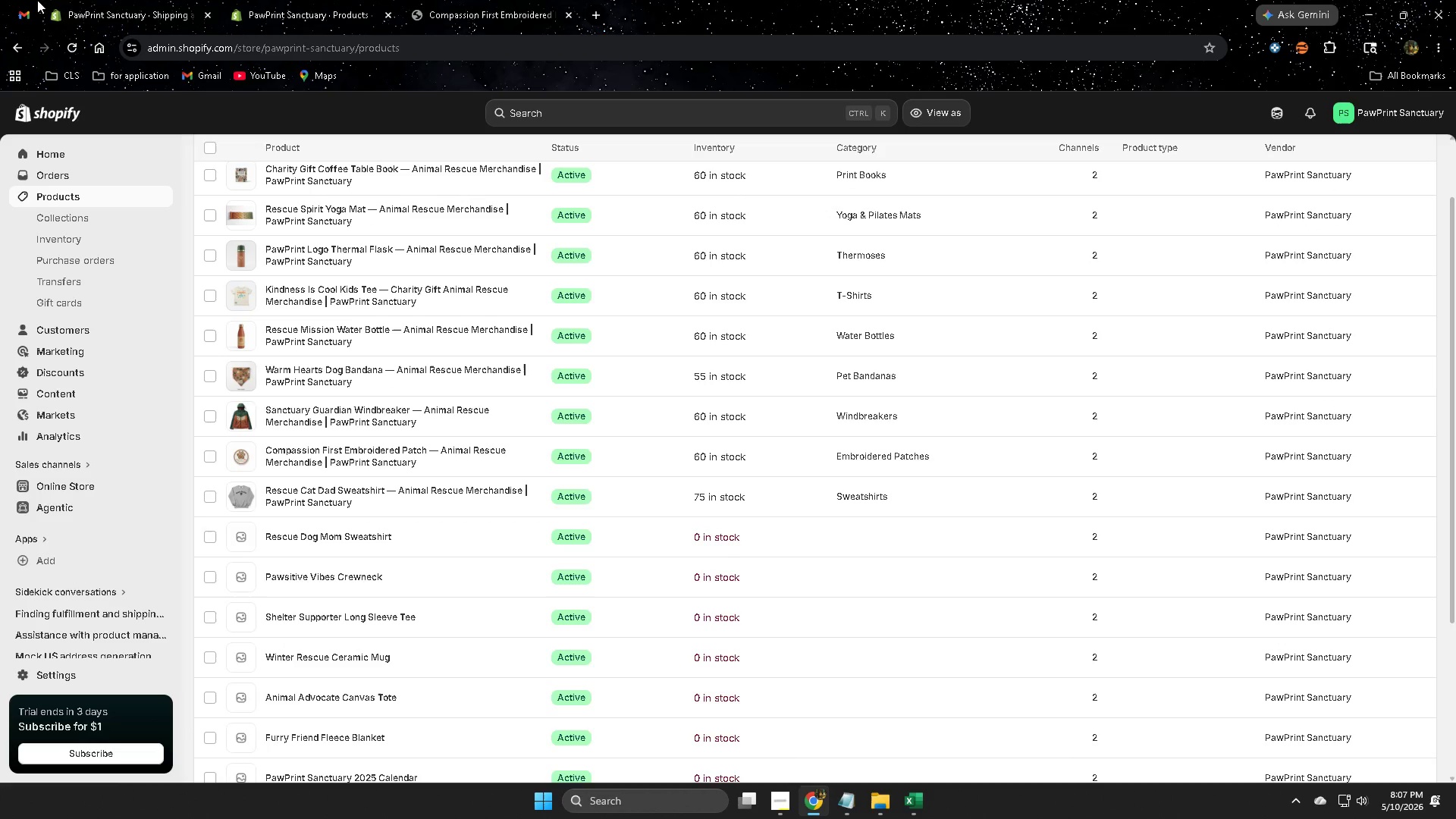 
left_click([71, 4])
 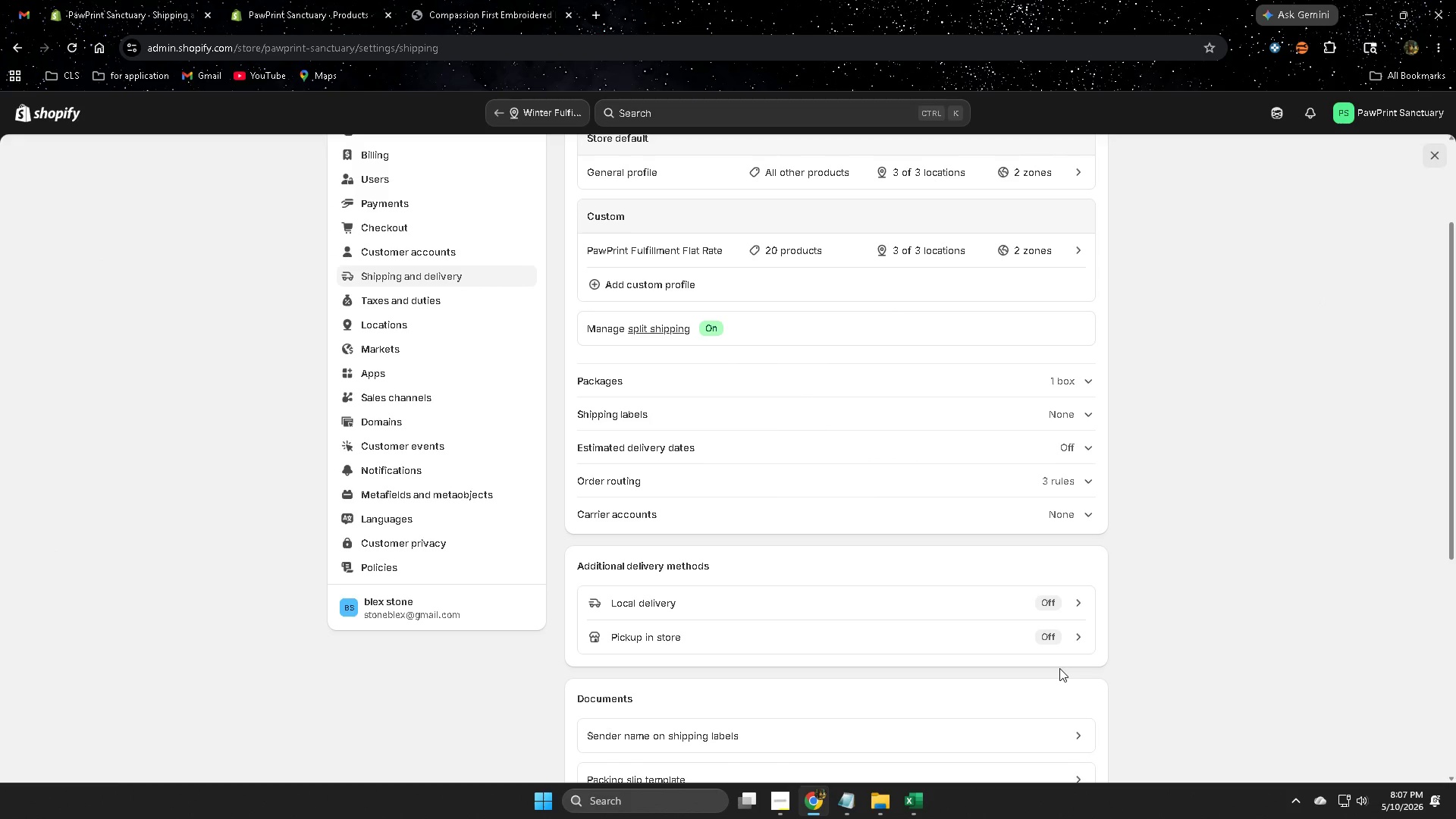 
left_click([356, 0])
 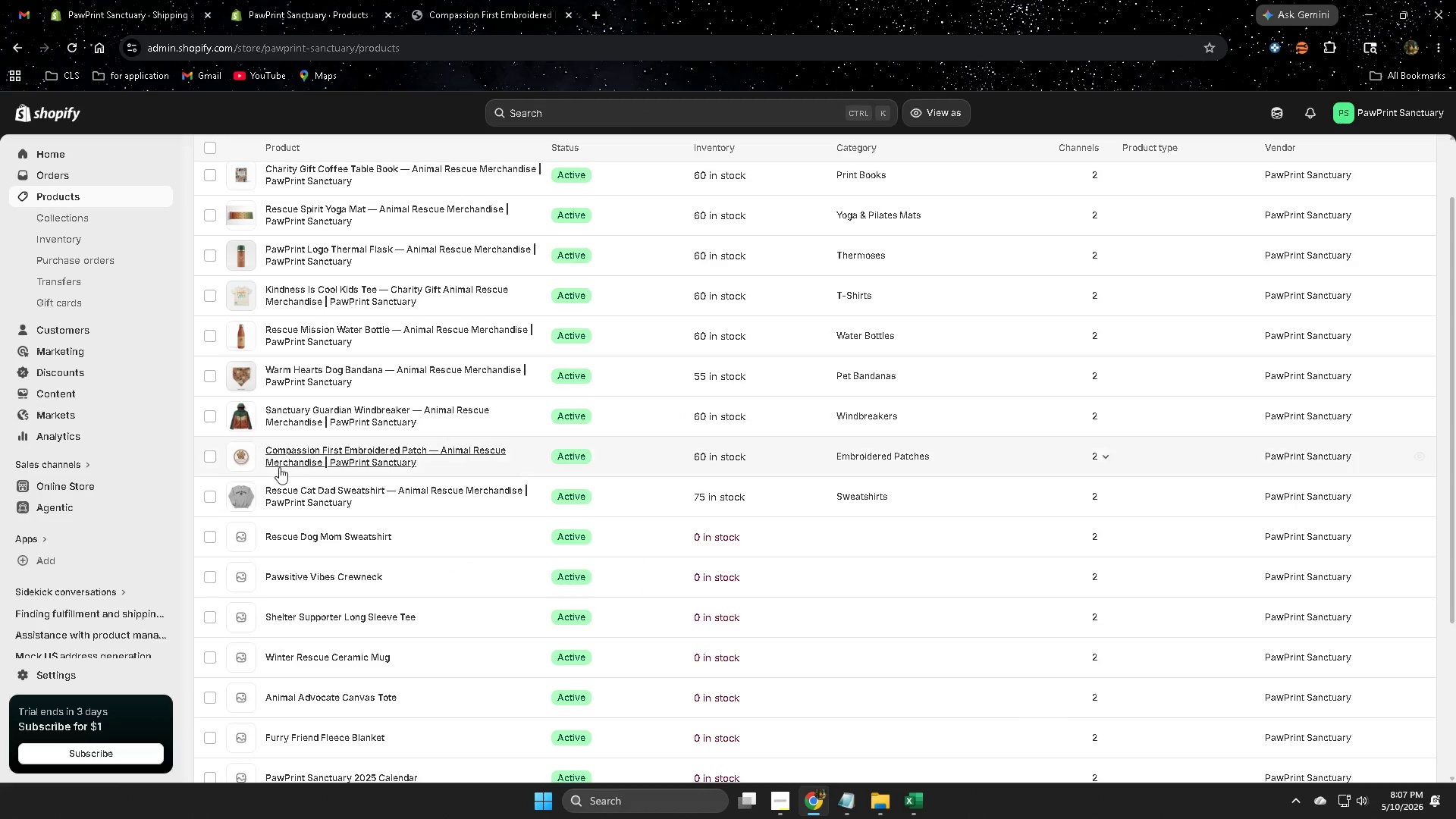 
scroll: coordinate [612, 566], scroll_direction: up, amount: 3.0
 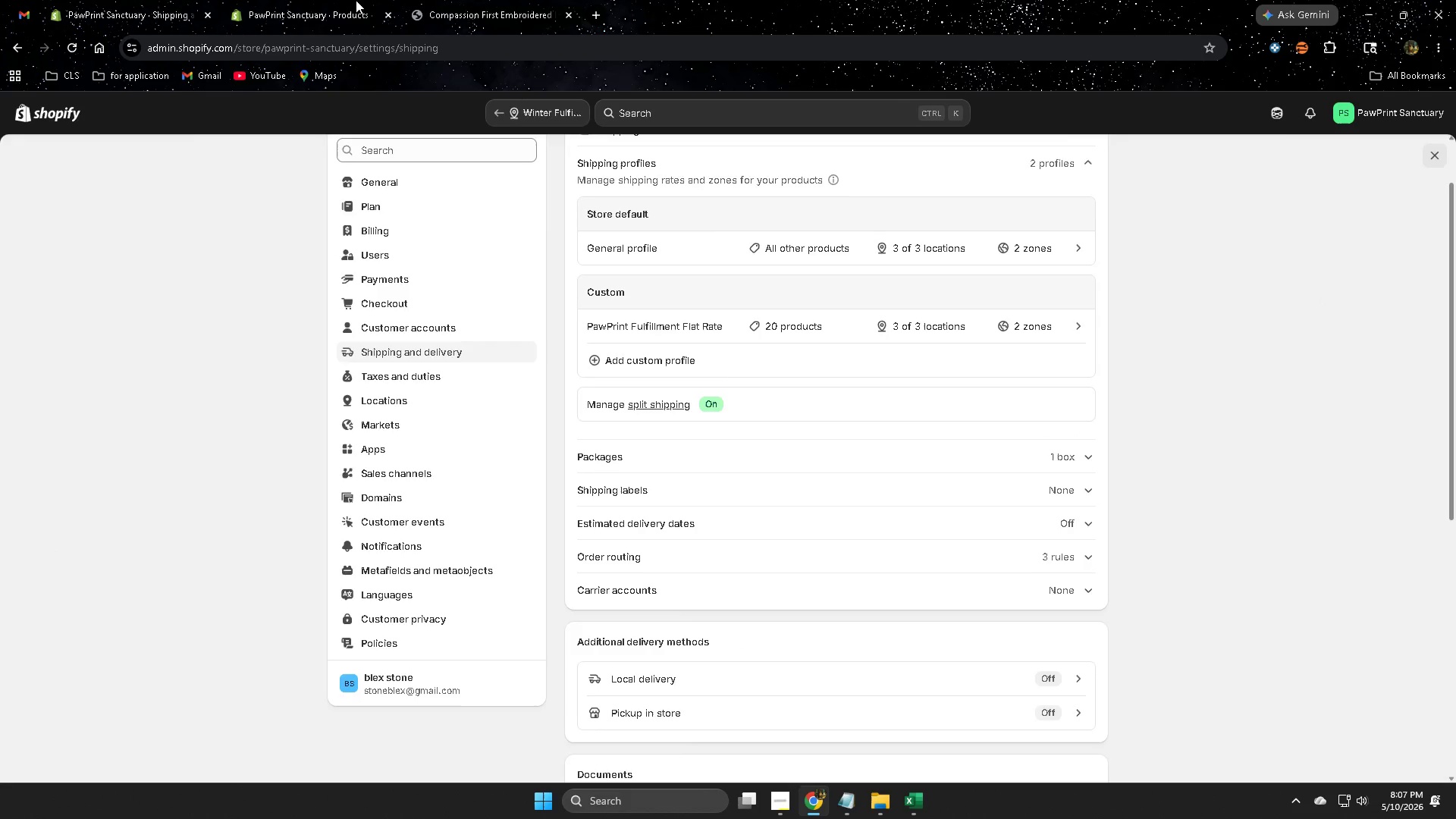 
scroll: coordinate [617, 542], scroll_direction: none, amount: 0.0
 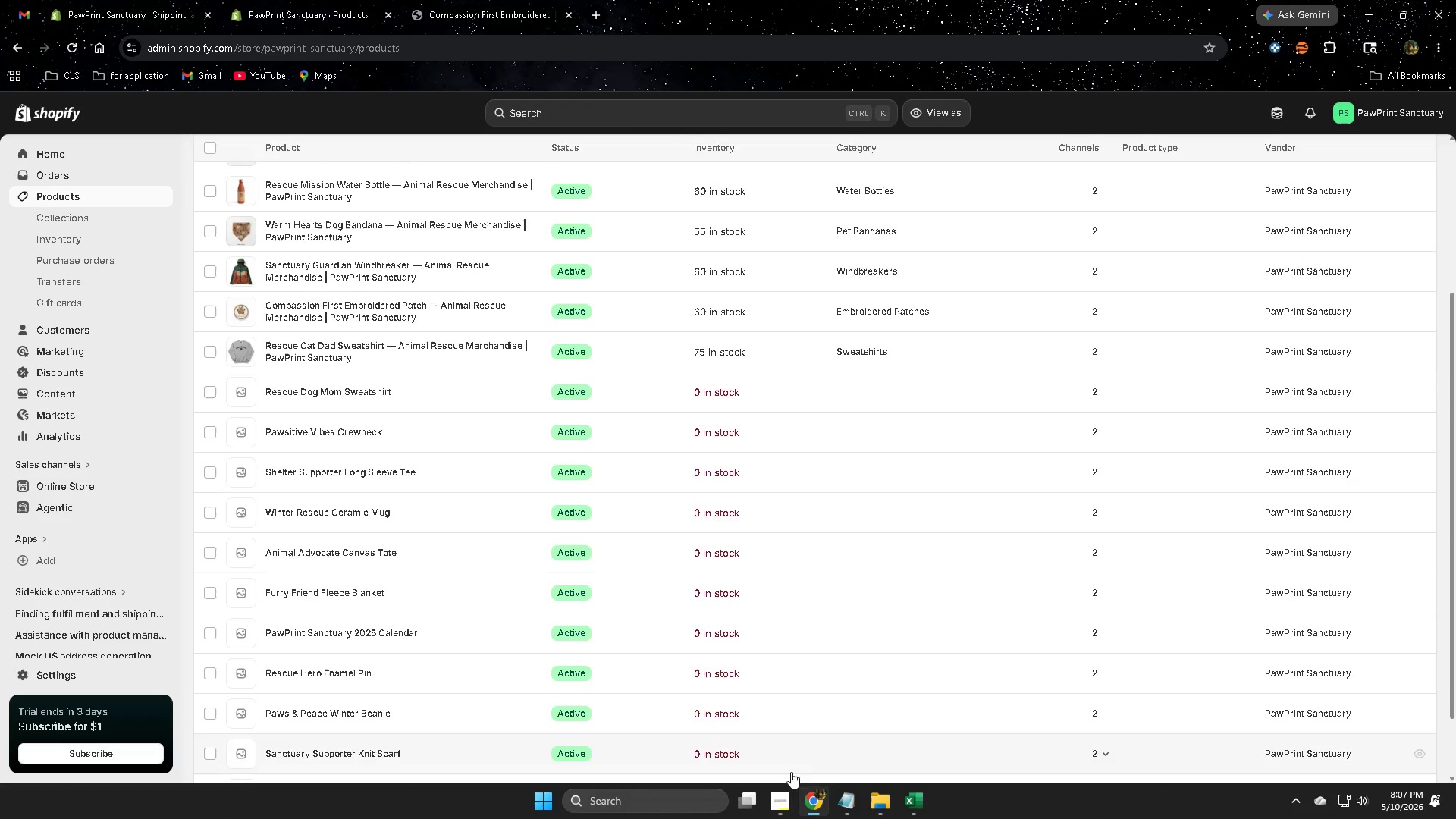 
left_click([780, 802])